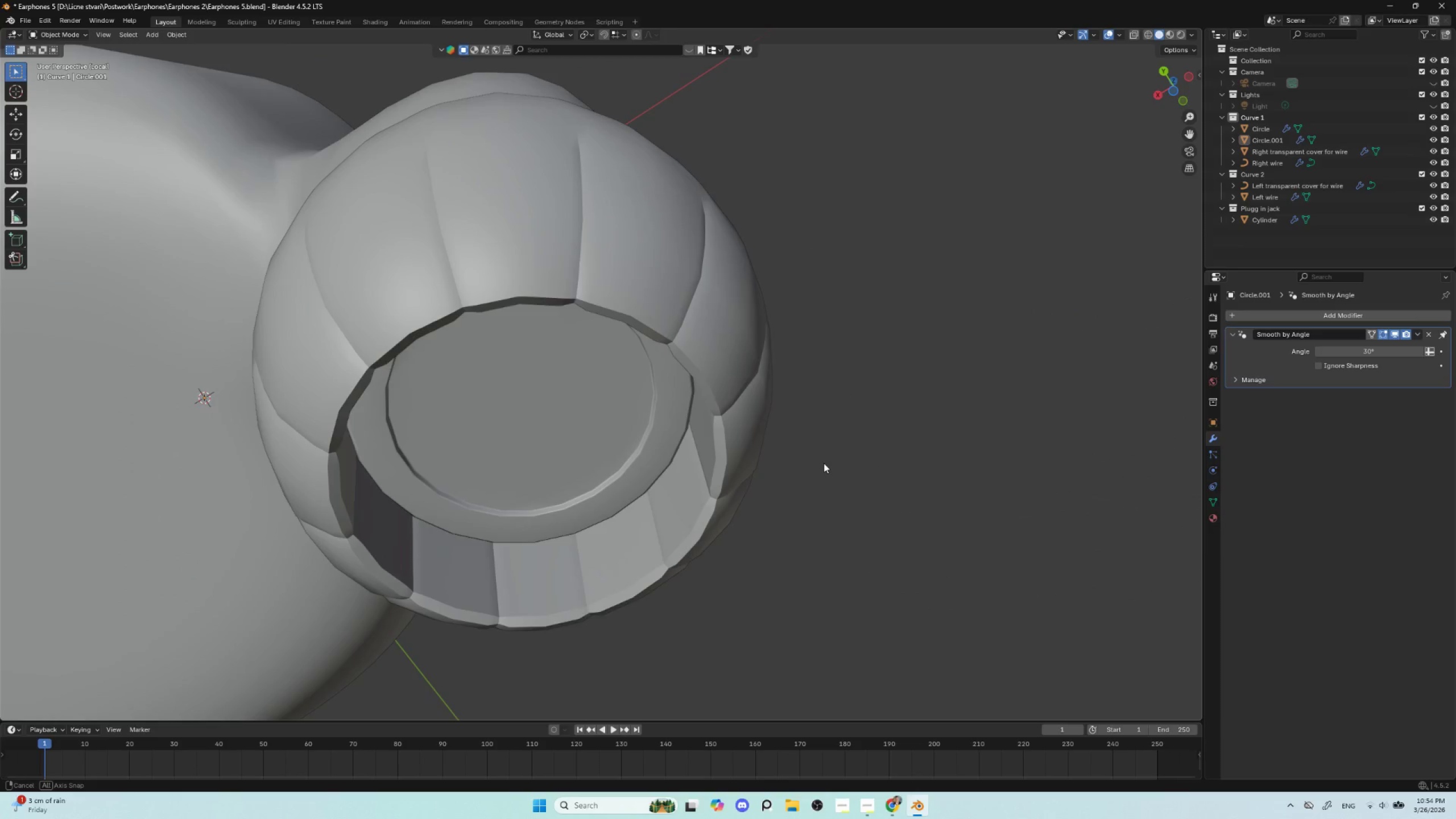 
key(Tab)
 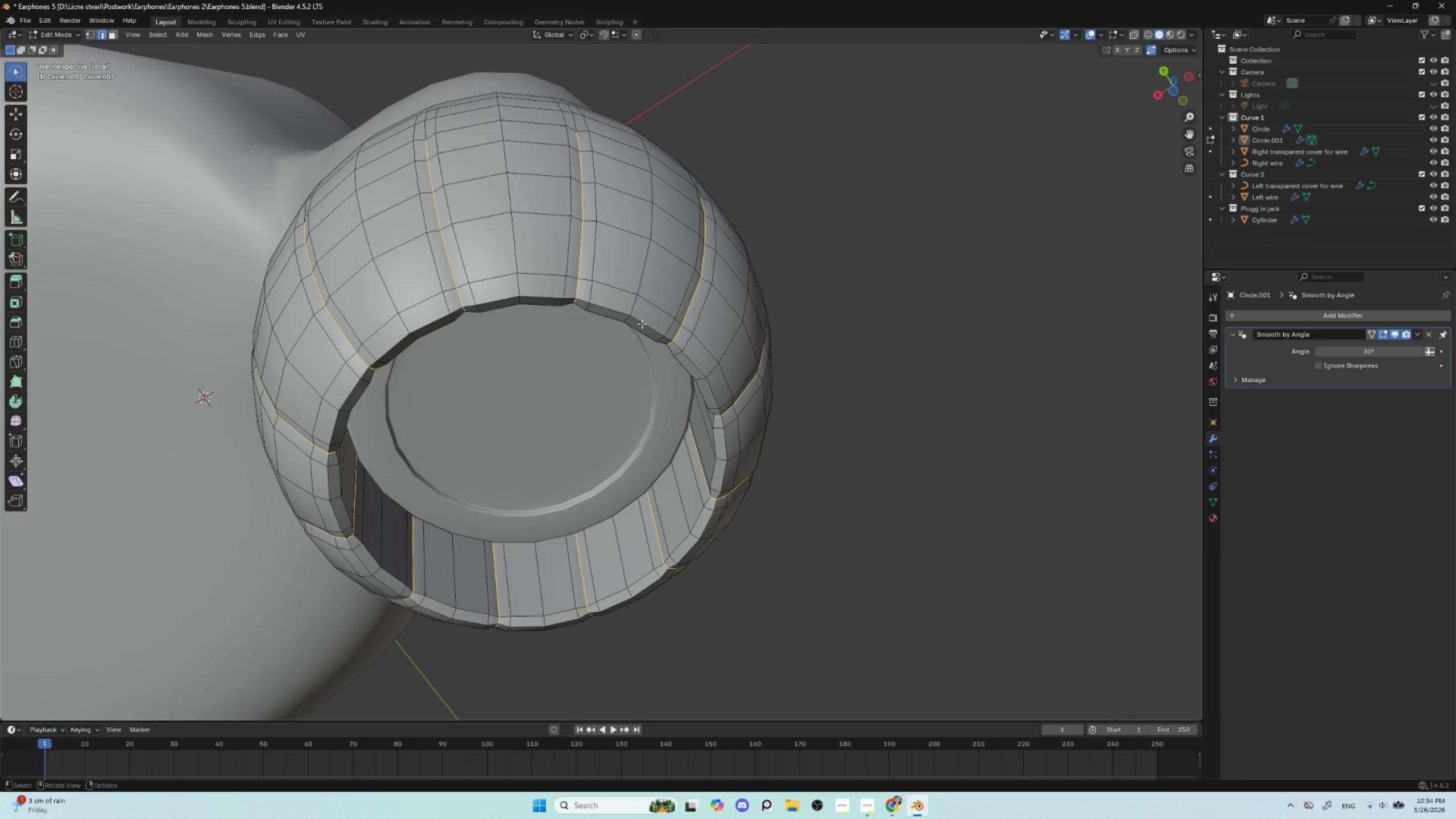 
hold_key(key=AltLeft, duration=0.62)
left_click([642, 324])
 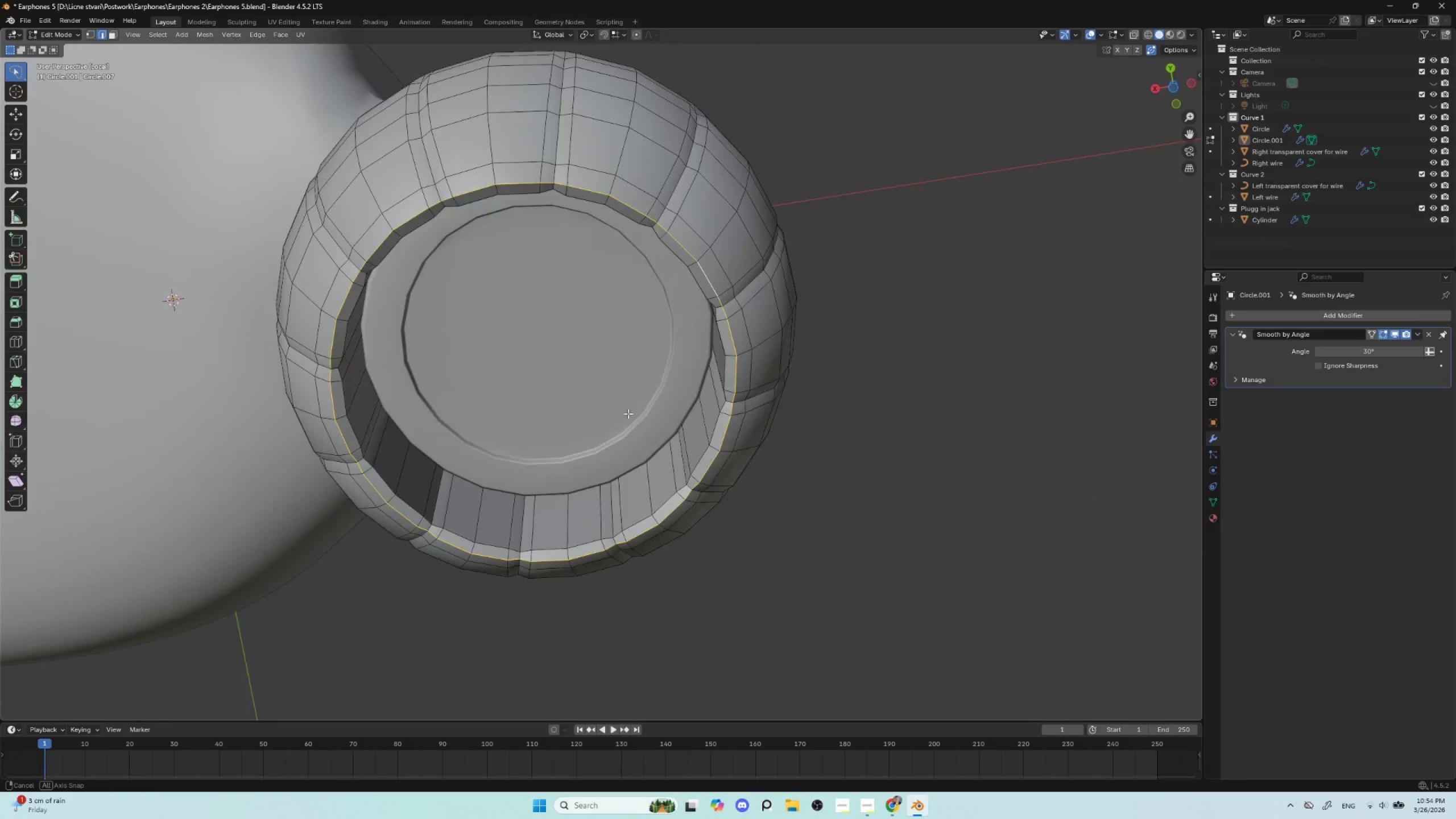 
hold_key(key=ShiftLeft, duration=0.53)
 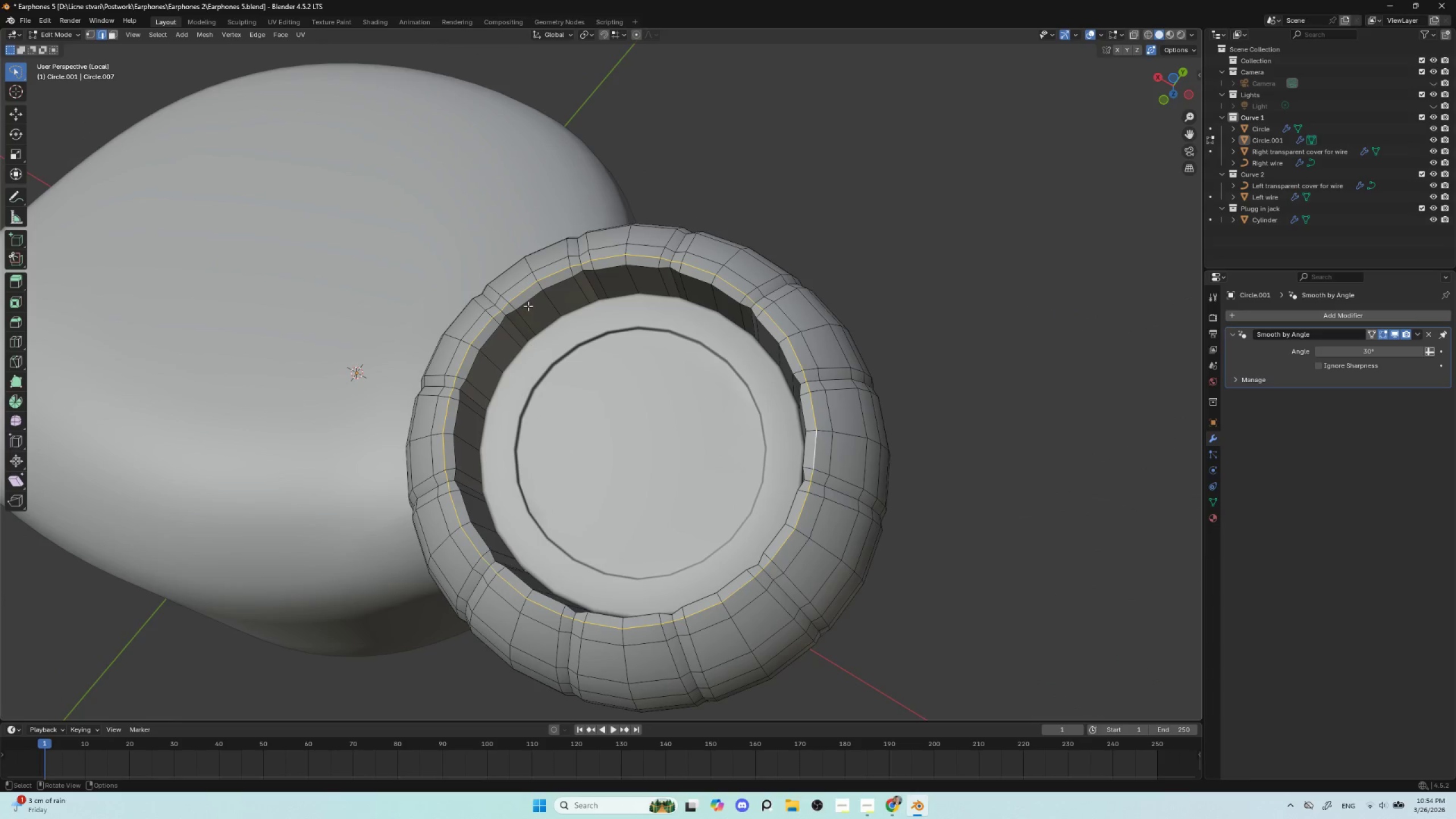 
hold_key(key=AltLeft, duration=0.73)
left_click([531, 296])
 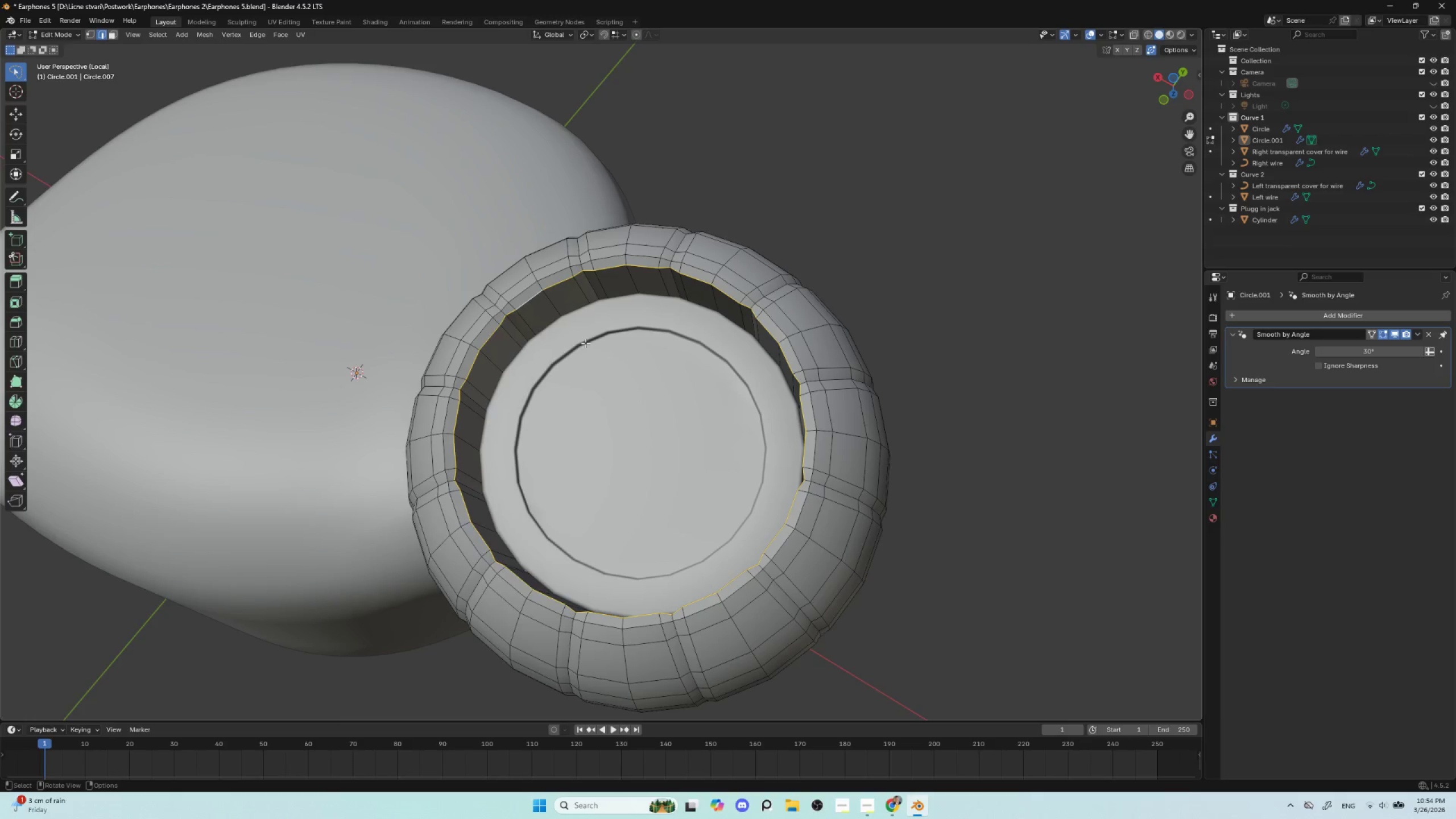 
right_click([585, 343])
 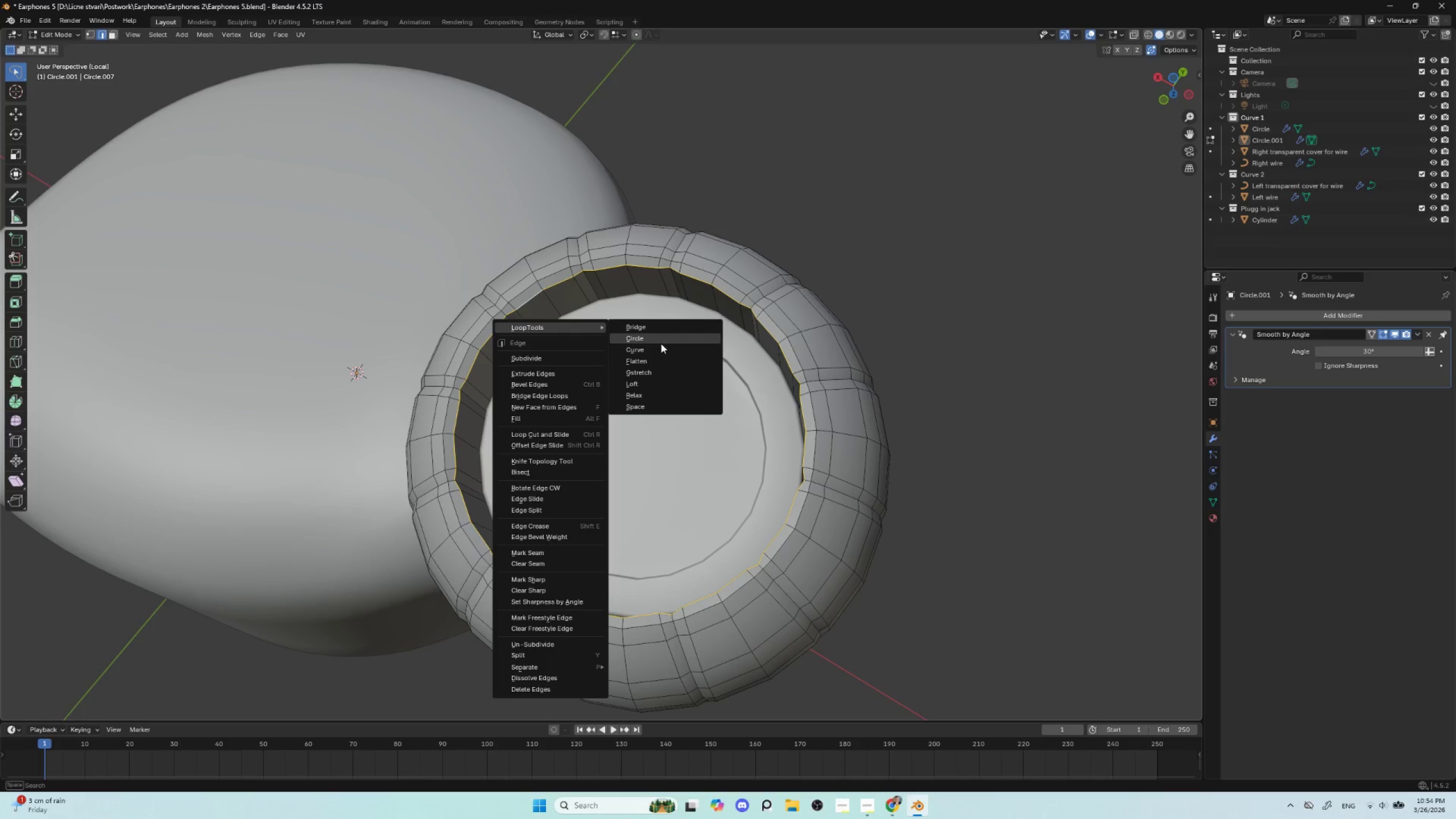 
left_click([661, 344])
 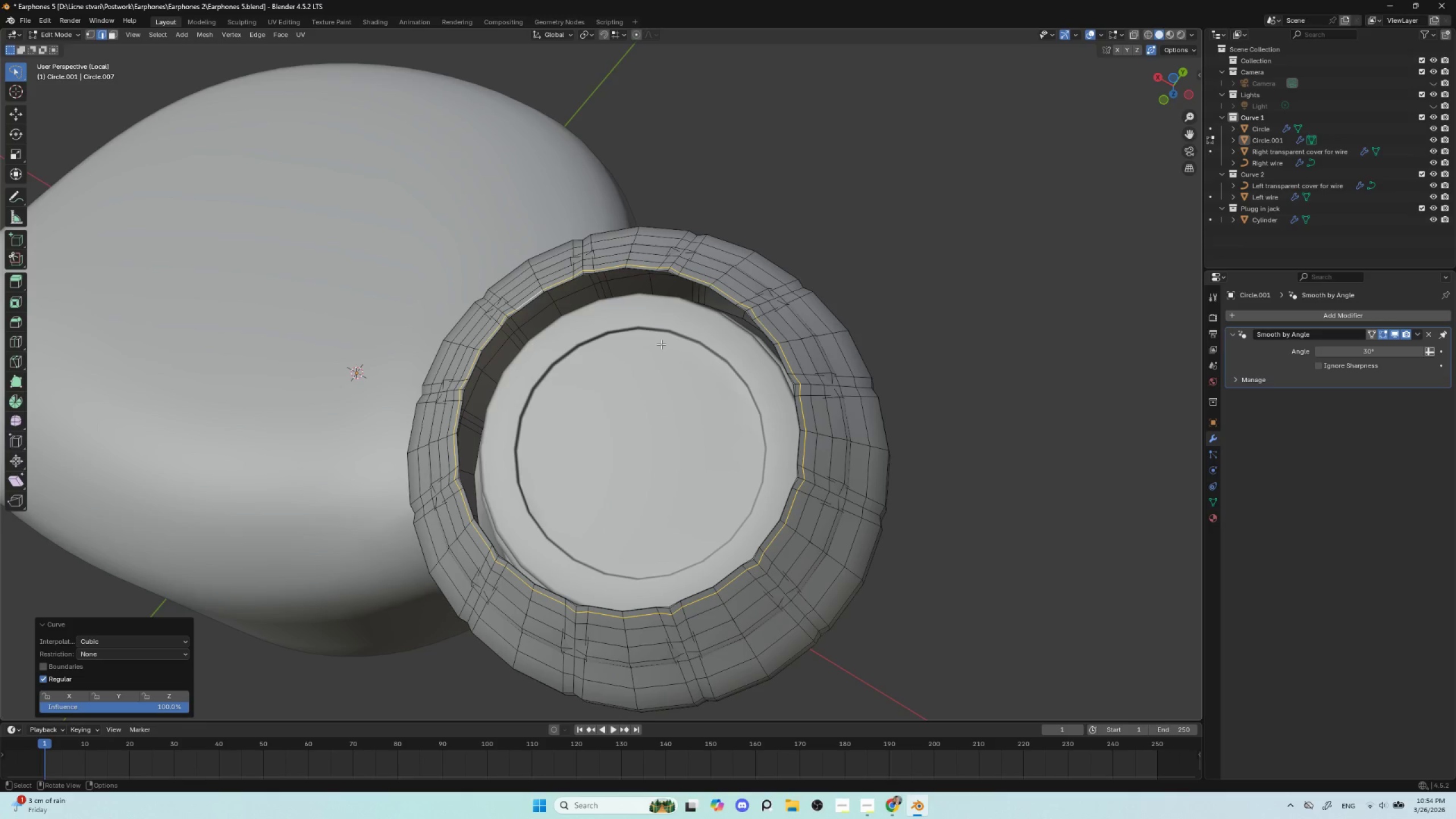 
key(Control+ControlLeft)
 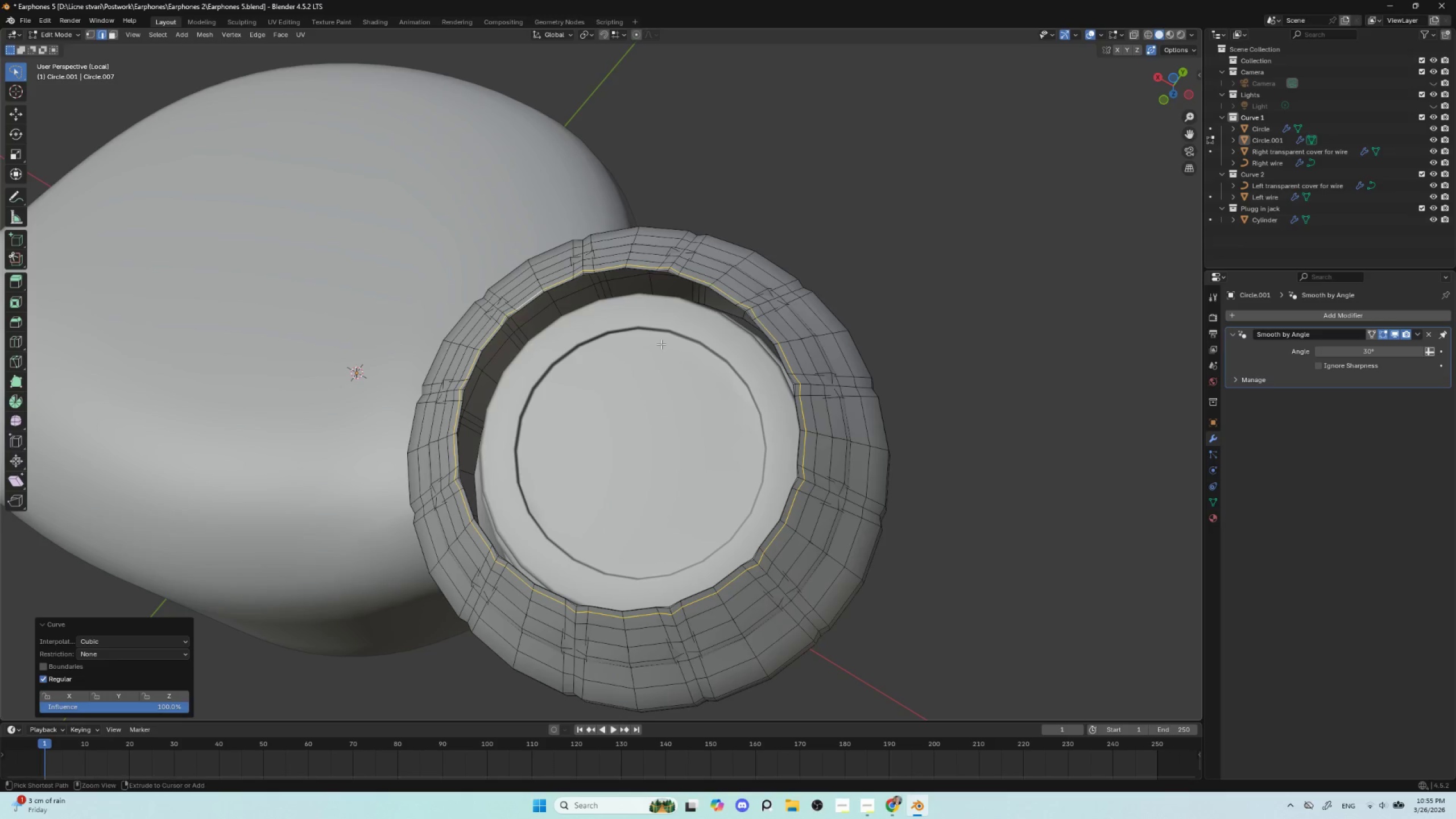 
key(Control+Z)
 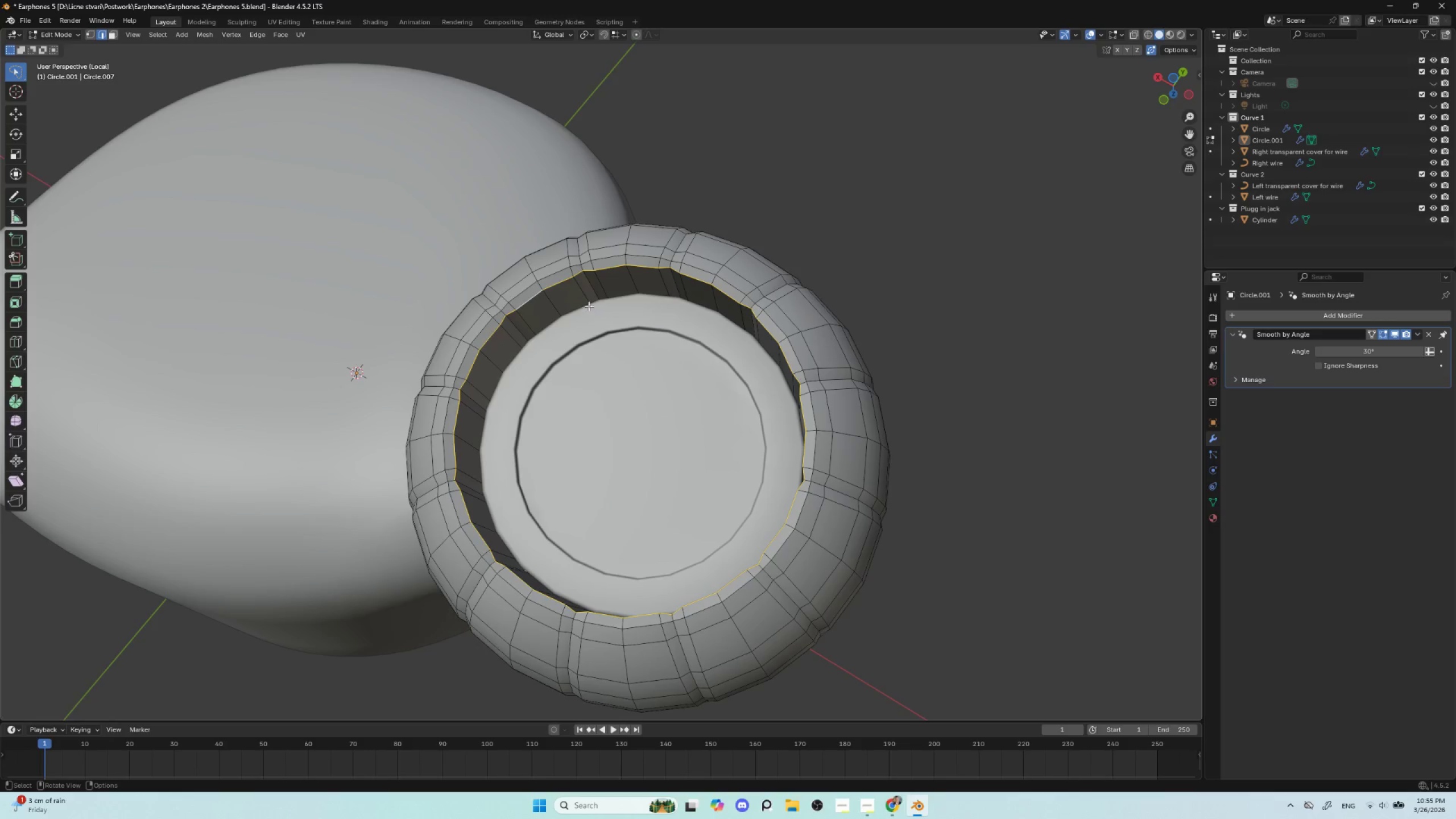 
right_click([587, 305])
 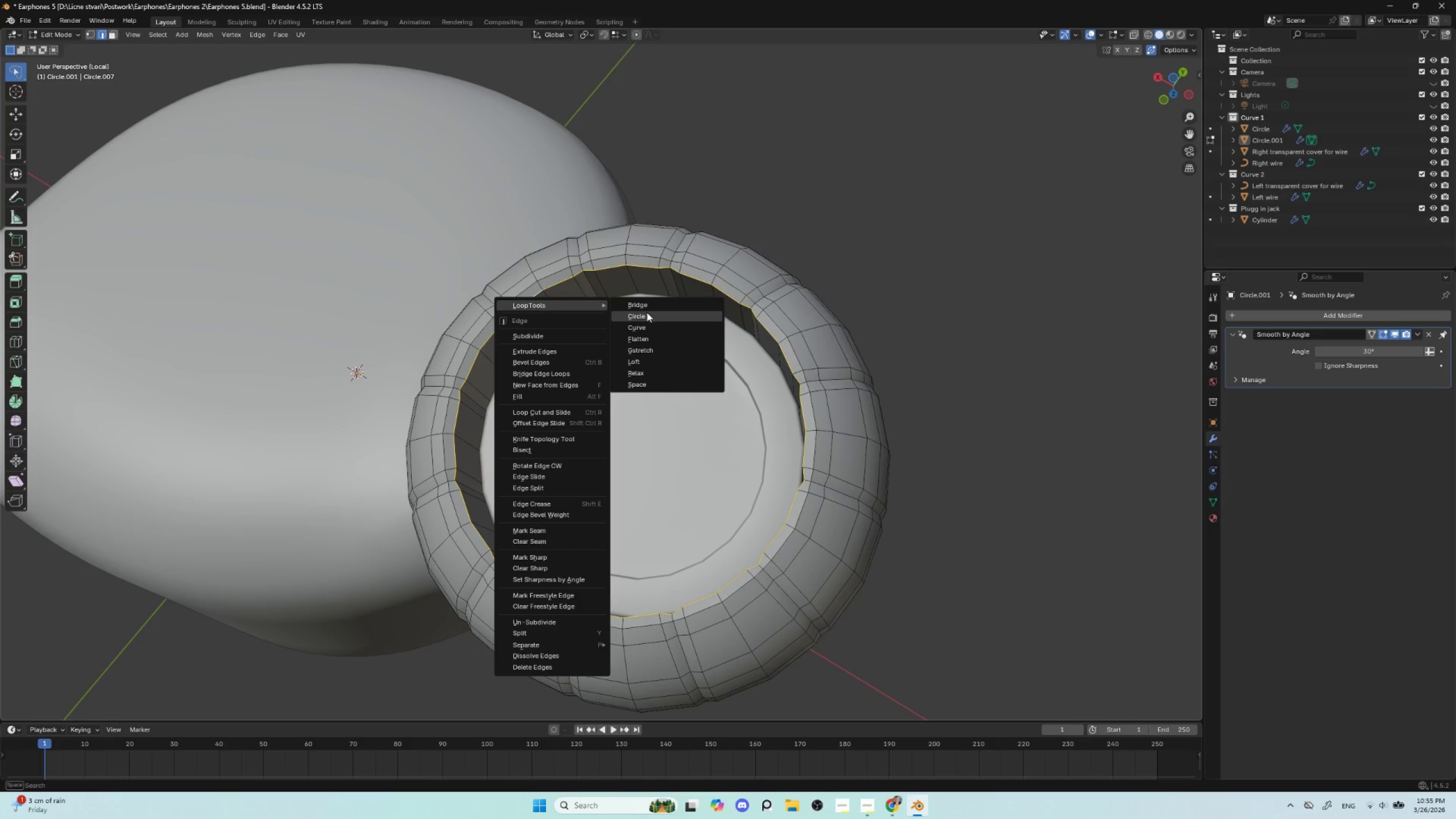 
left_click([648, 314])
 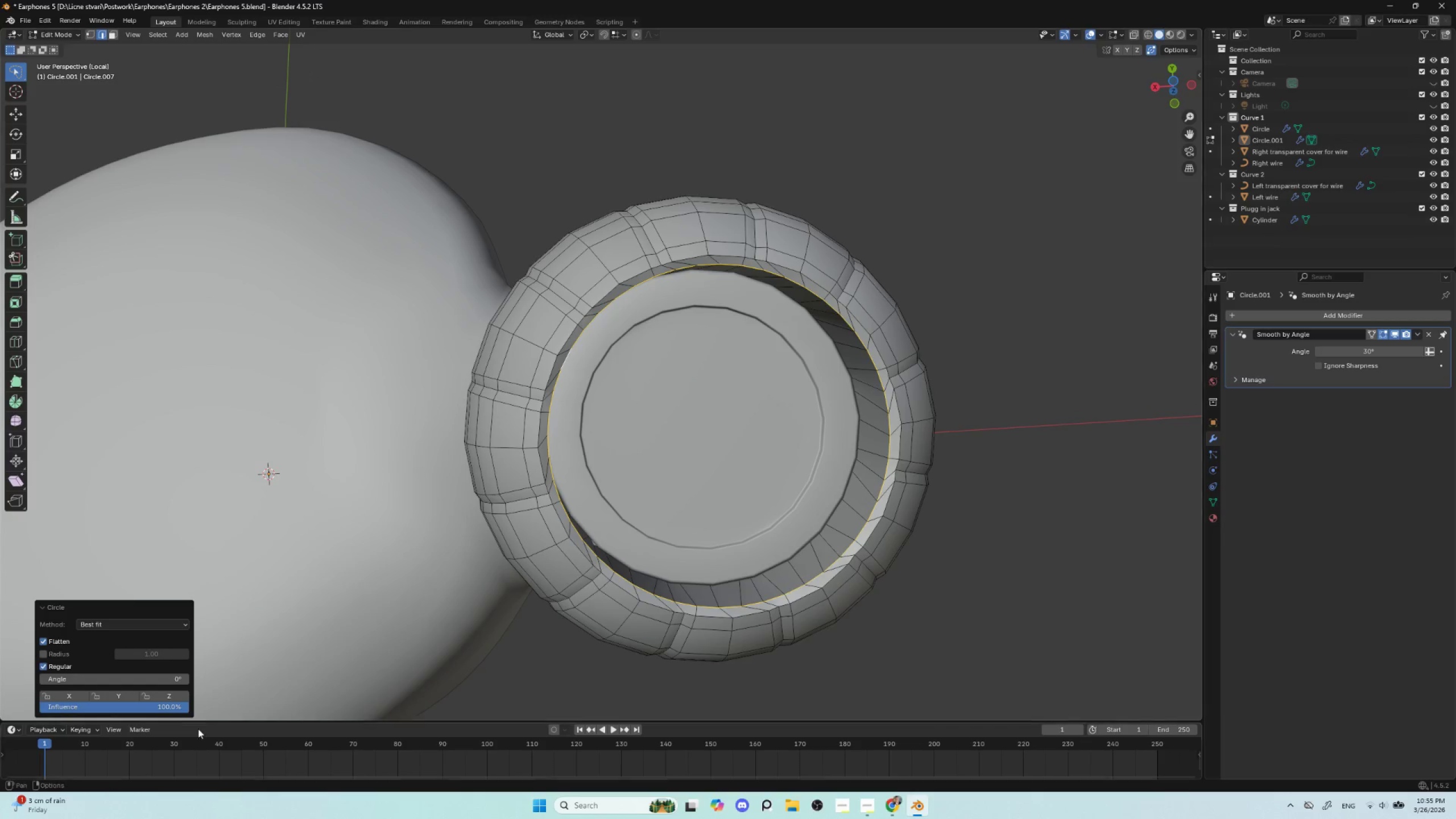 
wait(5.2)
 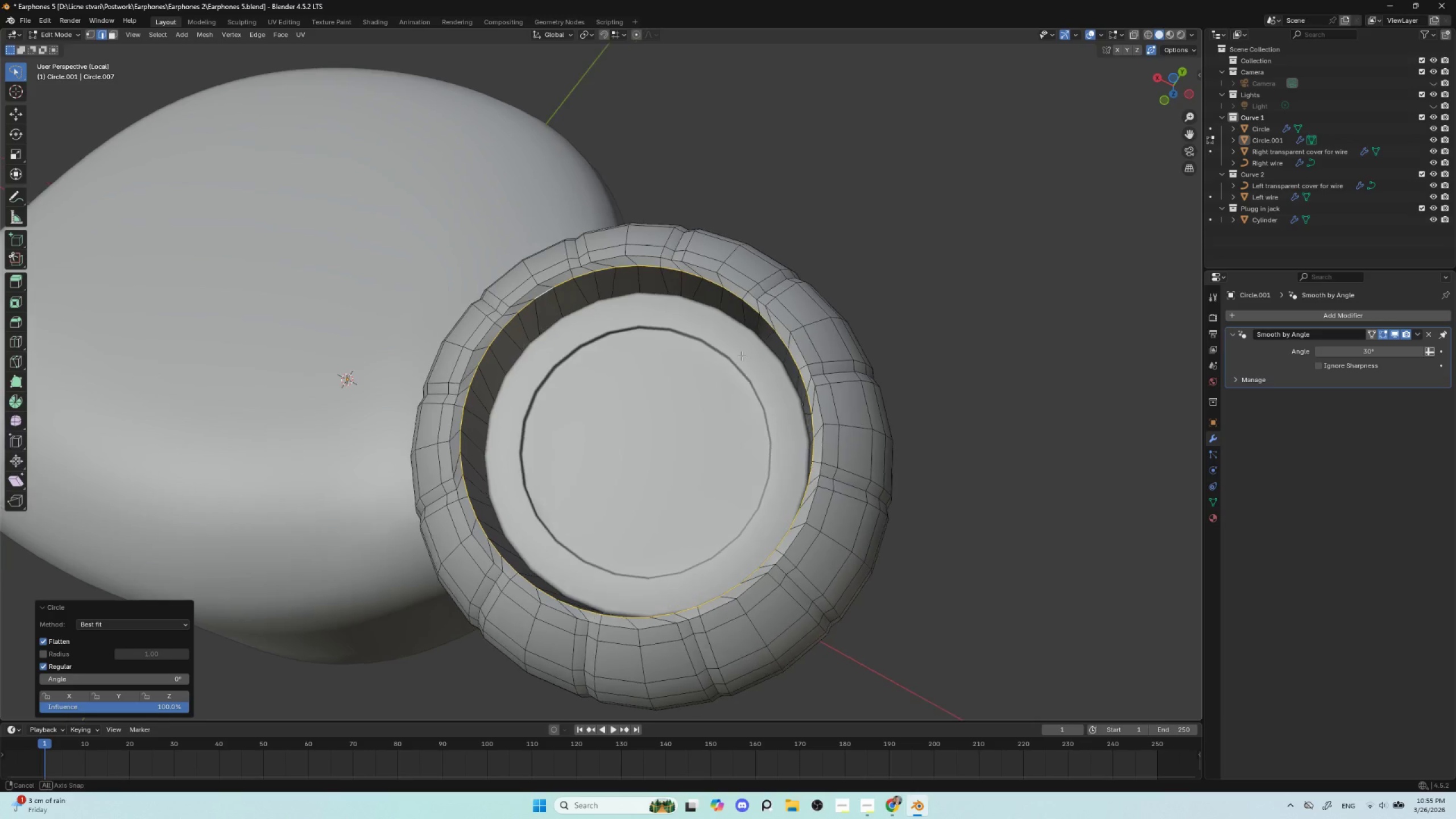 
left_click_drag(start_coordinate=[116, 679], to_coordinate=[196, 187])
 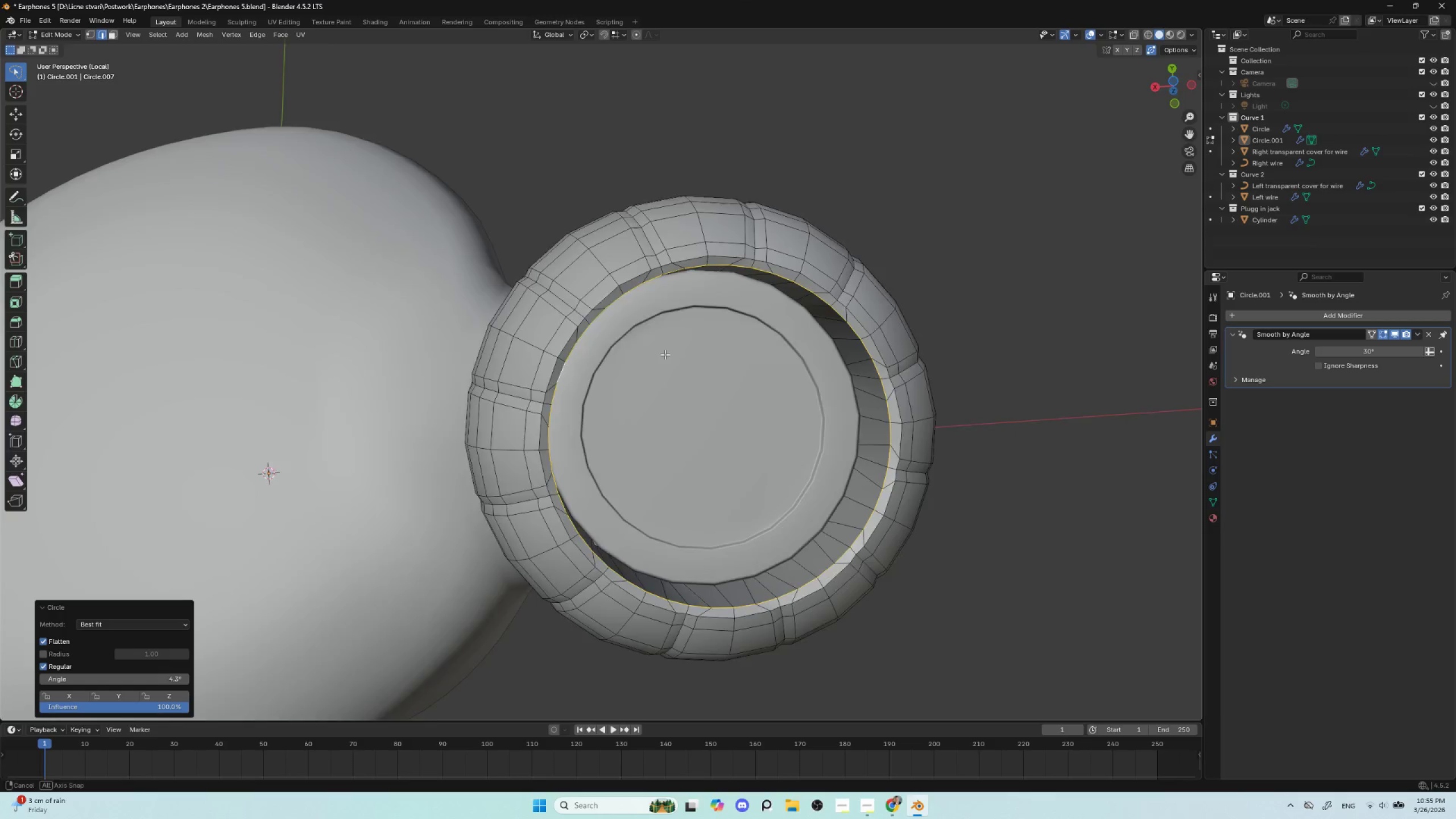 
hold_key(key=AltLeft, duration=1.02)
left_click([624, 289])
 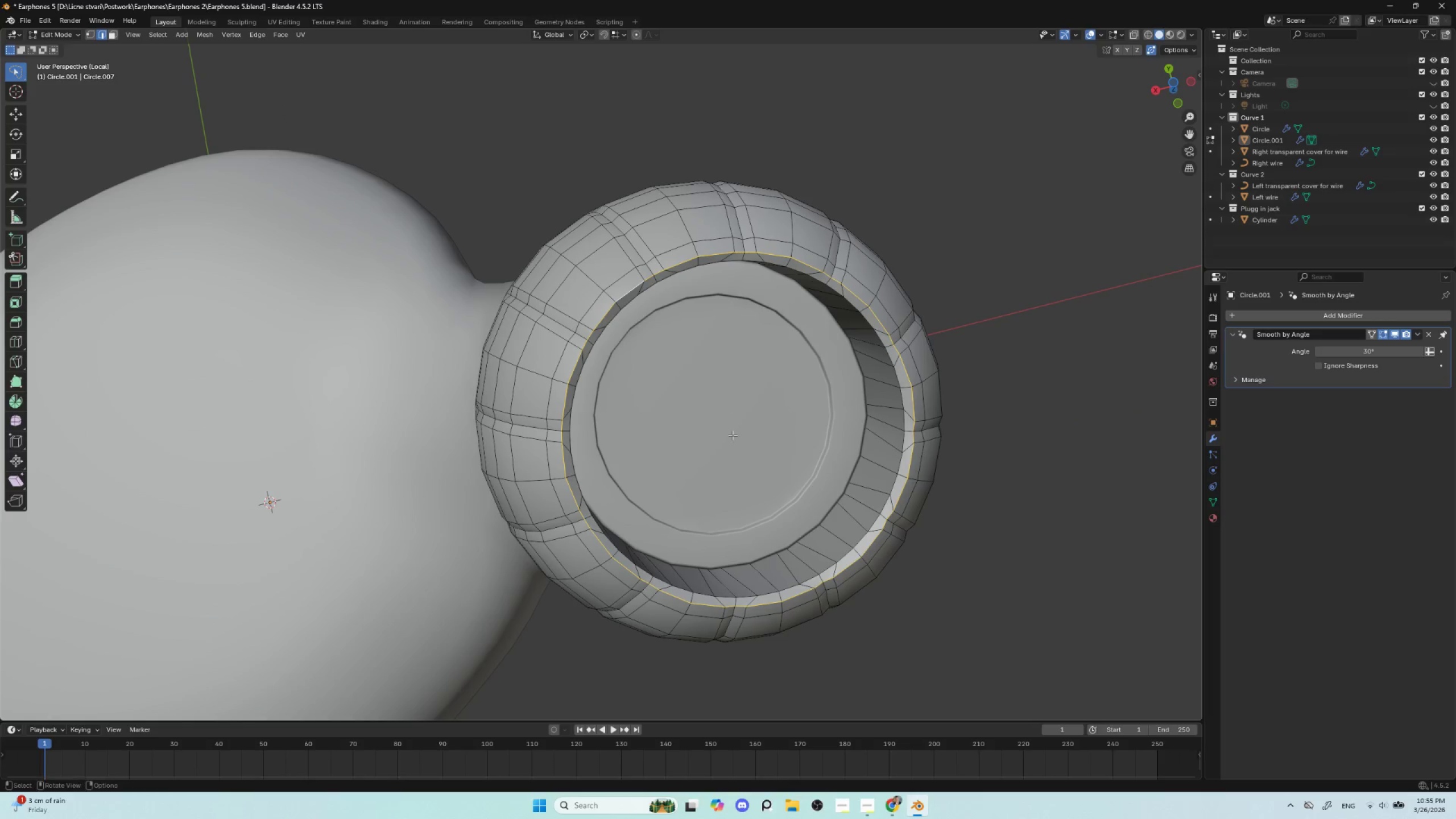 
key(Control+B)
 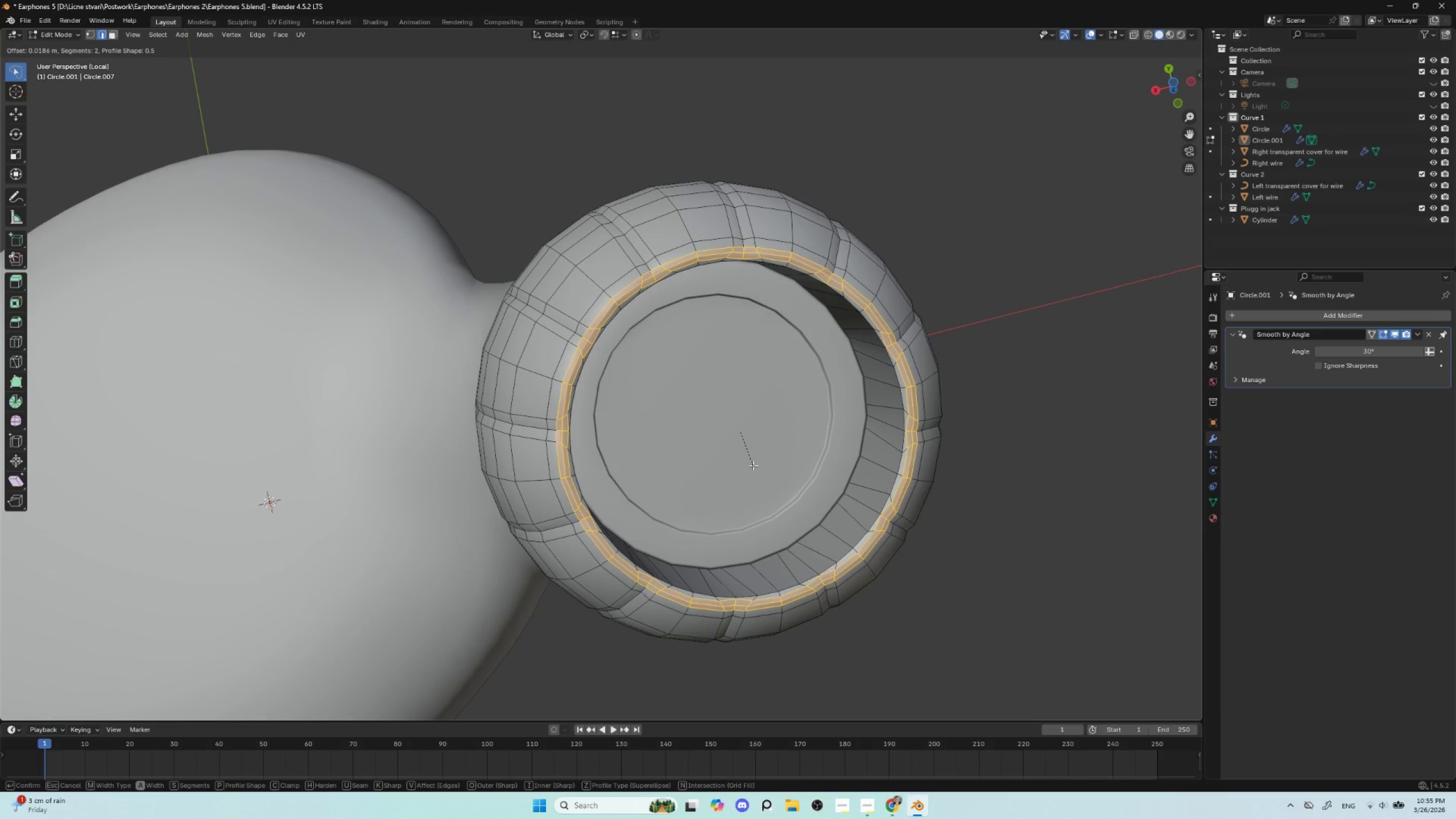 
wait(5.17)
 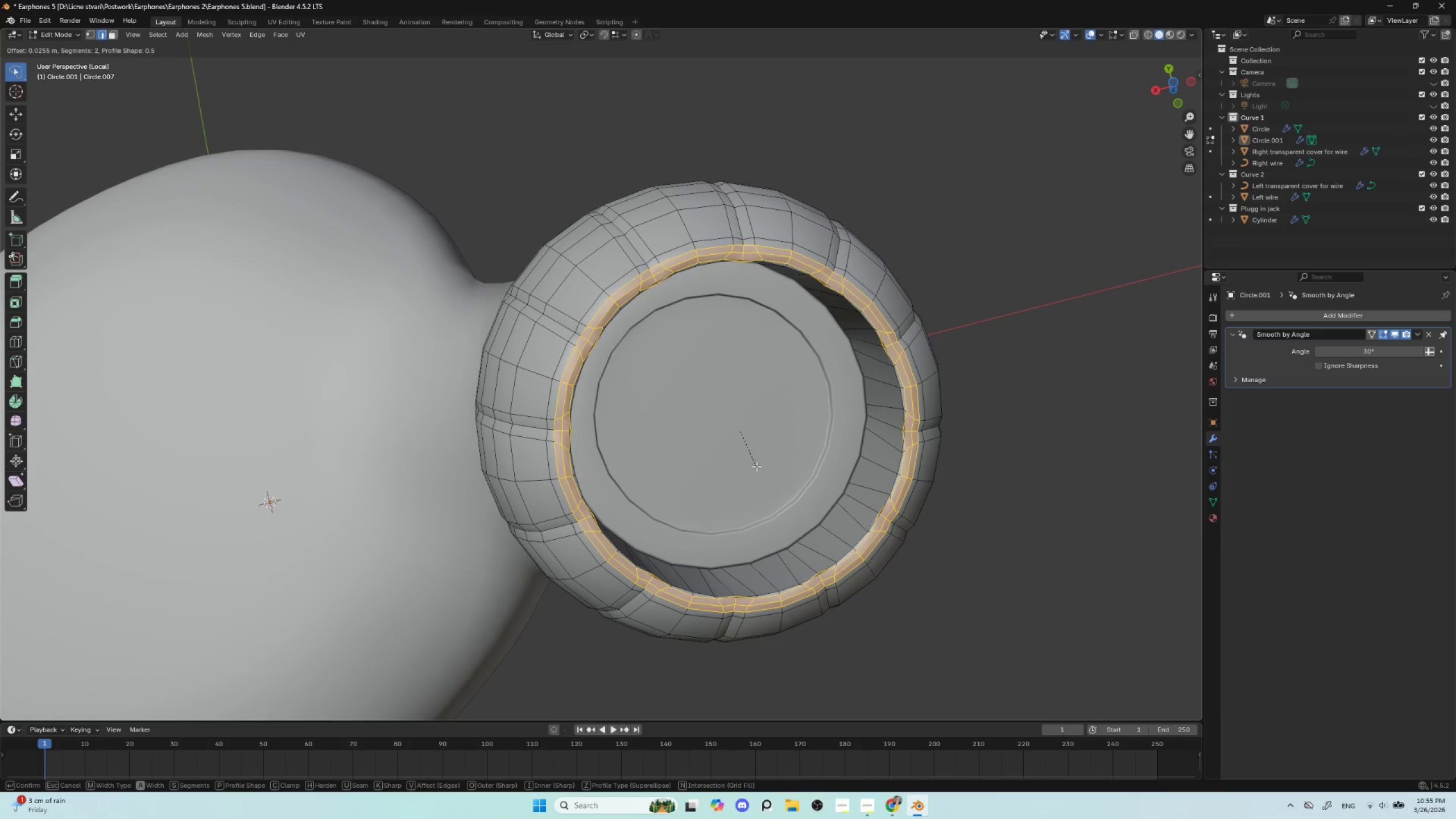 
left_click([751, 465])
 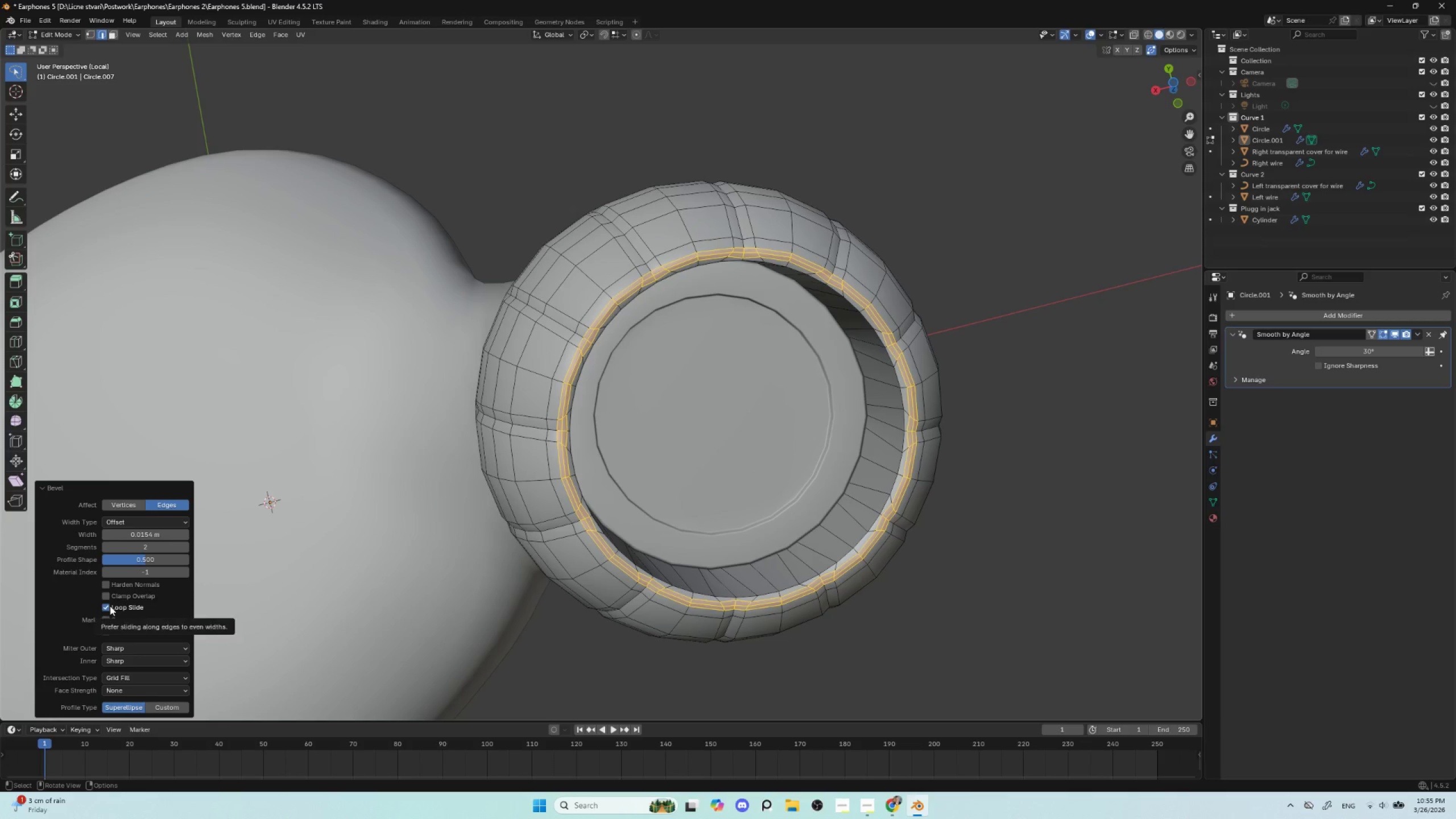 
left_click([107, 607])
 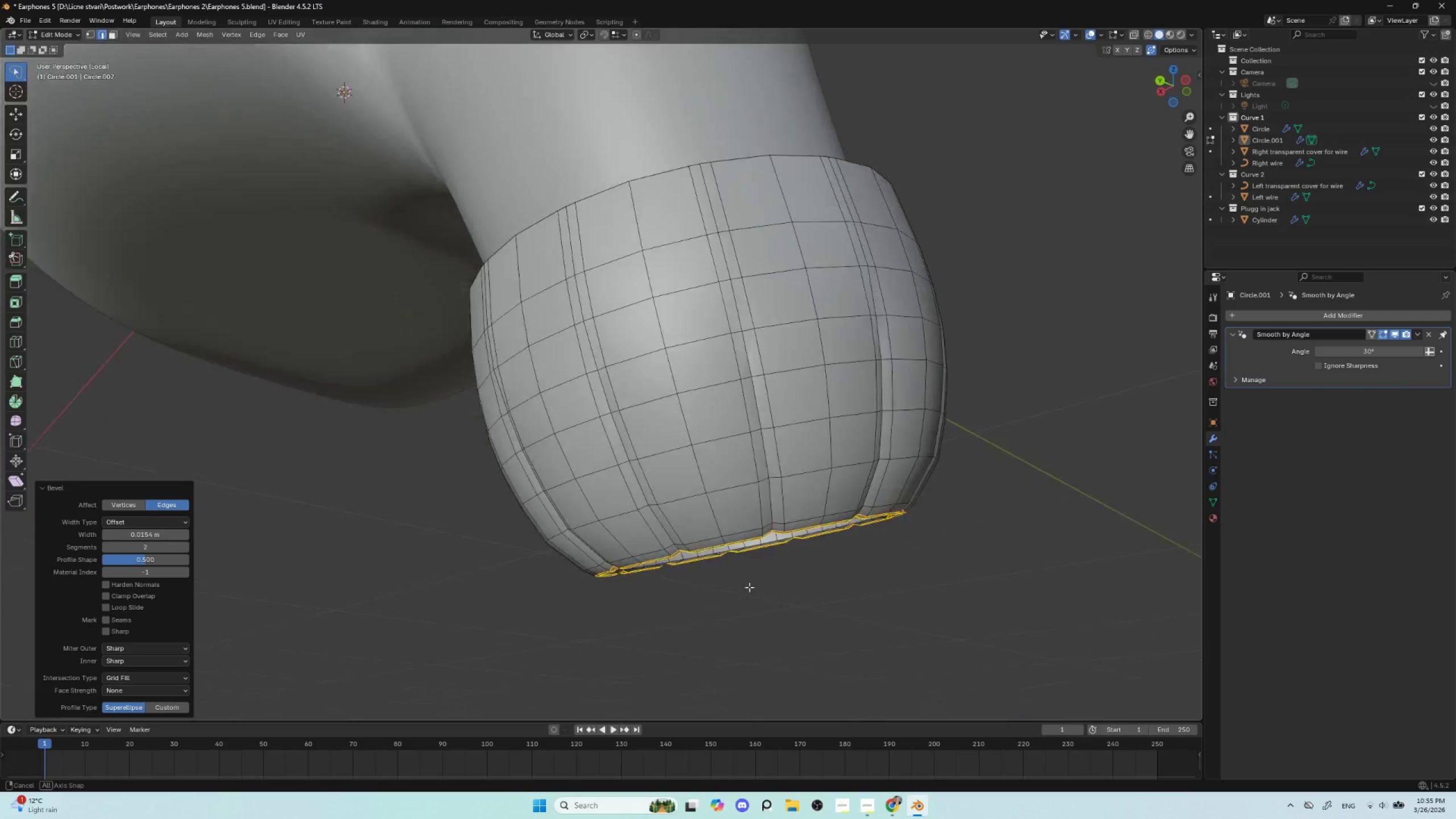 
hold_key(key=AltLeft, duration=0.86)
left_click([655, 412])
 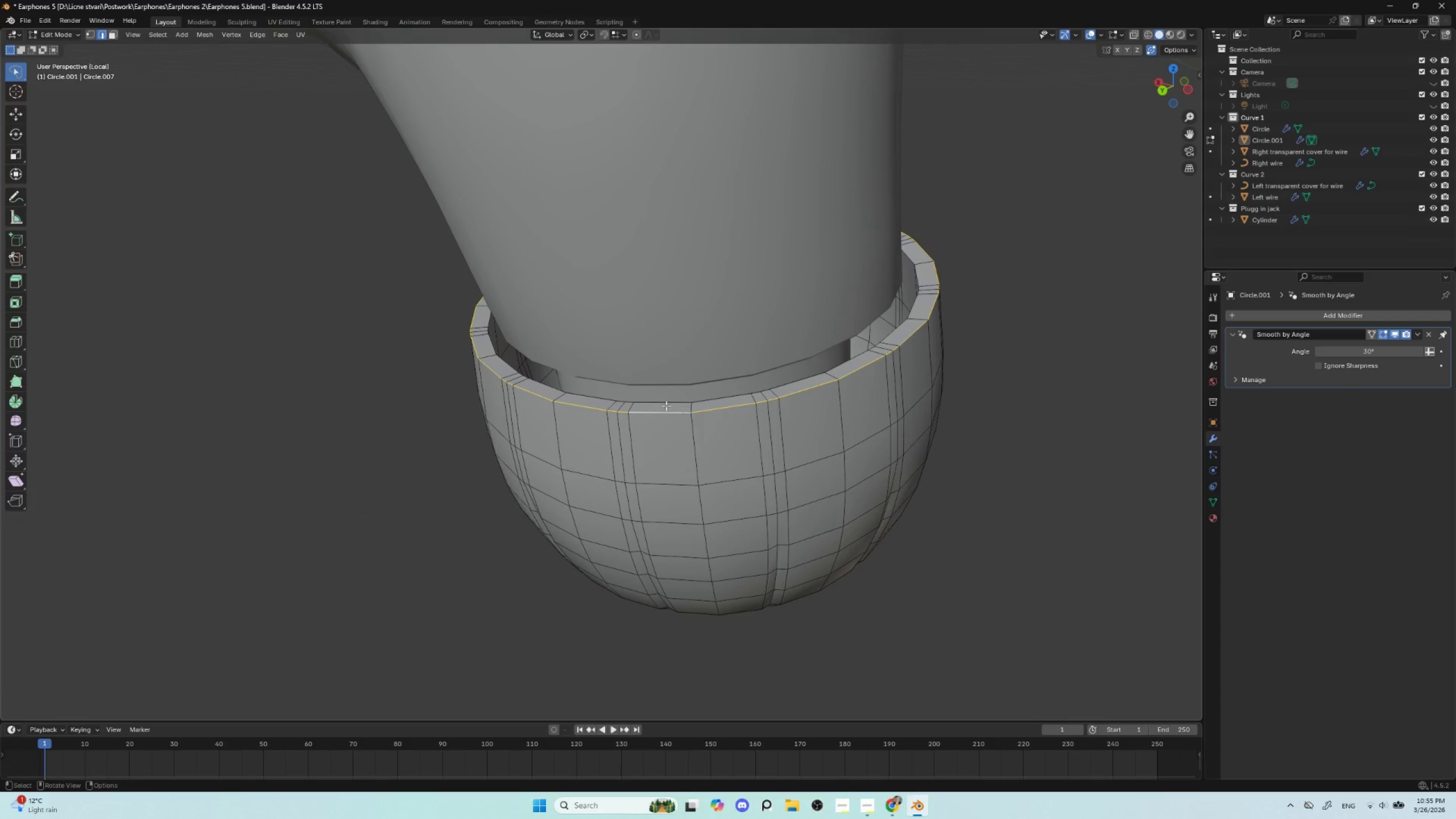 
hold_key(key=AltLeft, duration=0.66)
hold_key(key=ShiftLeft, duration=0.64)
left_click([663, 402])
 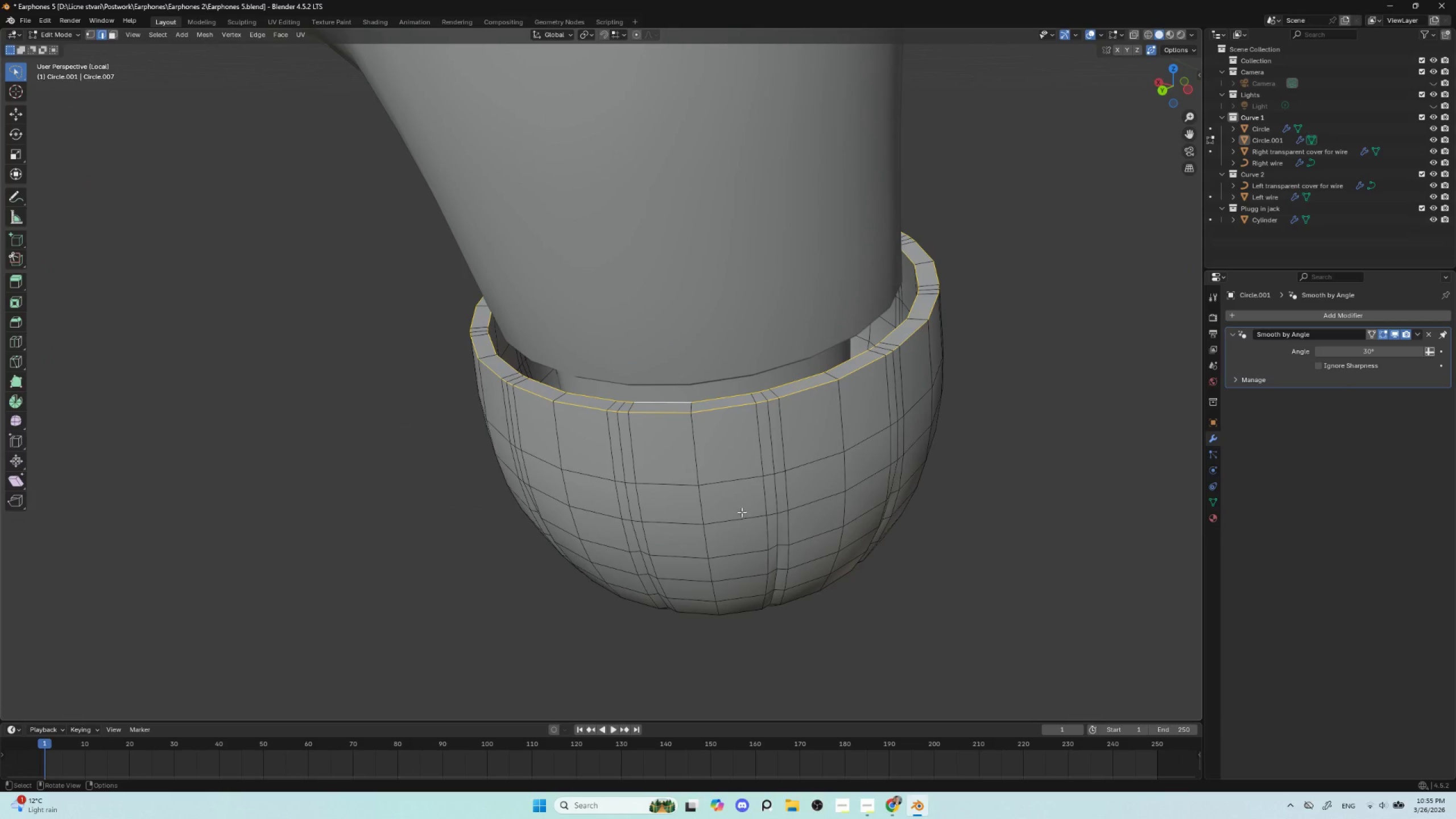 
key(Control+B)
 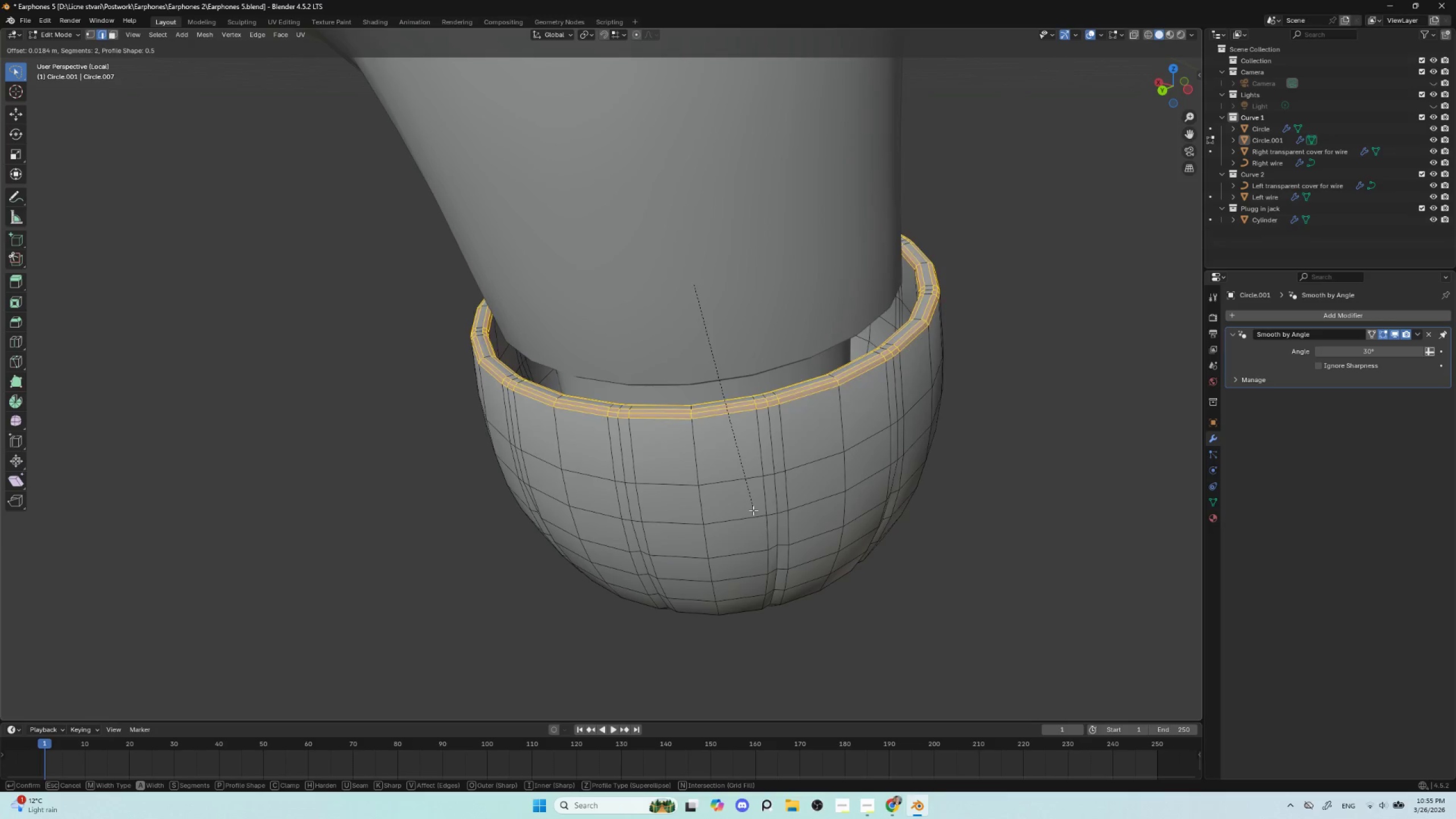 
scroll: coordinate [753, 510], scroll_direction: down, amount: 2.0
 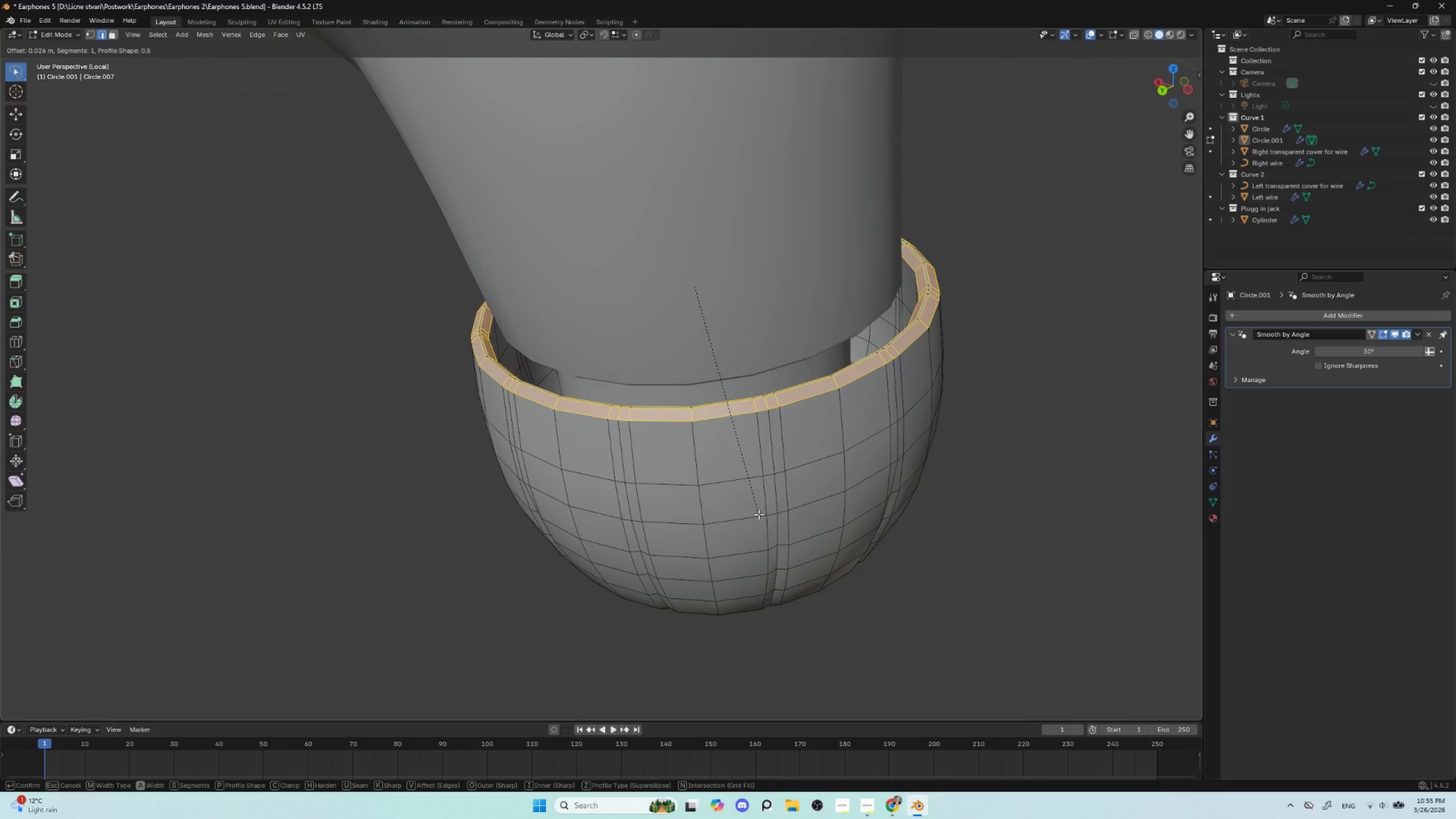 
scroll: coordinate [758, 513], scroll_direction: up, amount: 1.0
 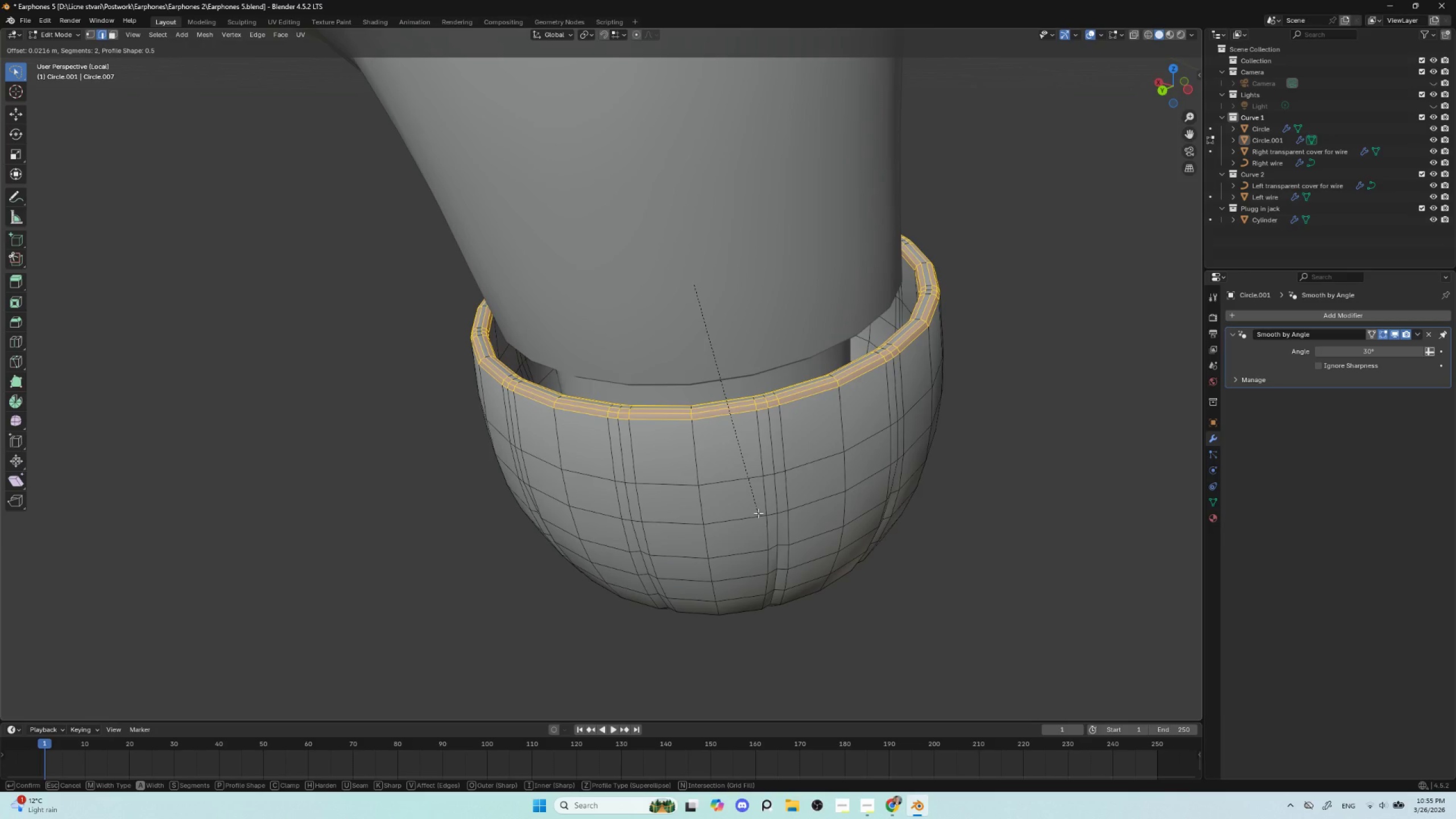 
left_click([758, 513])
 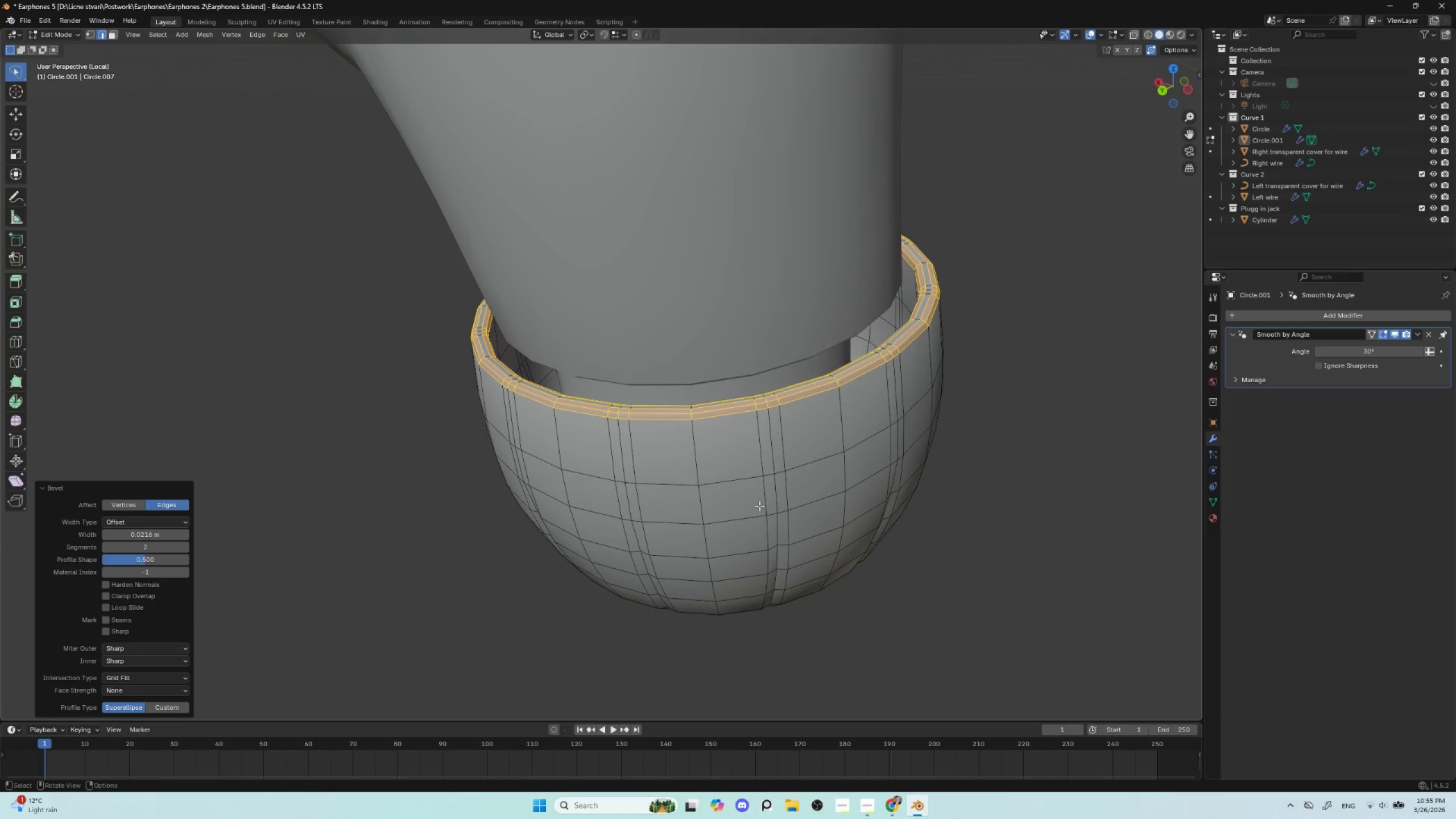 
key(Tab)
 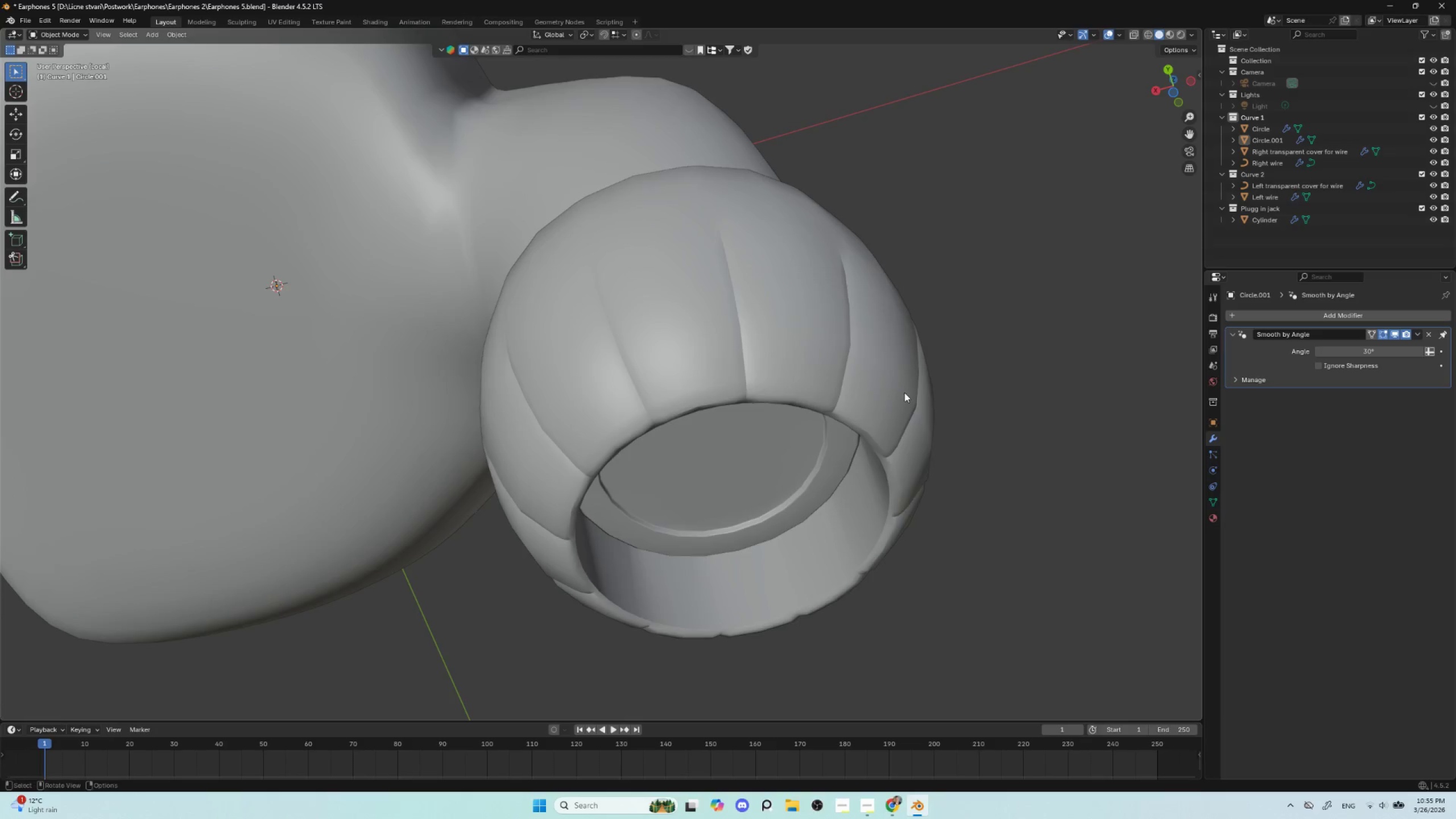 
scroll: coordinate [702, 570], scroll_direction: down, amount: 8.0
 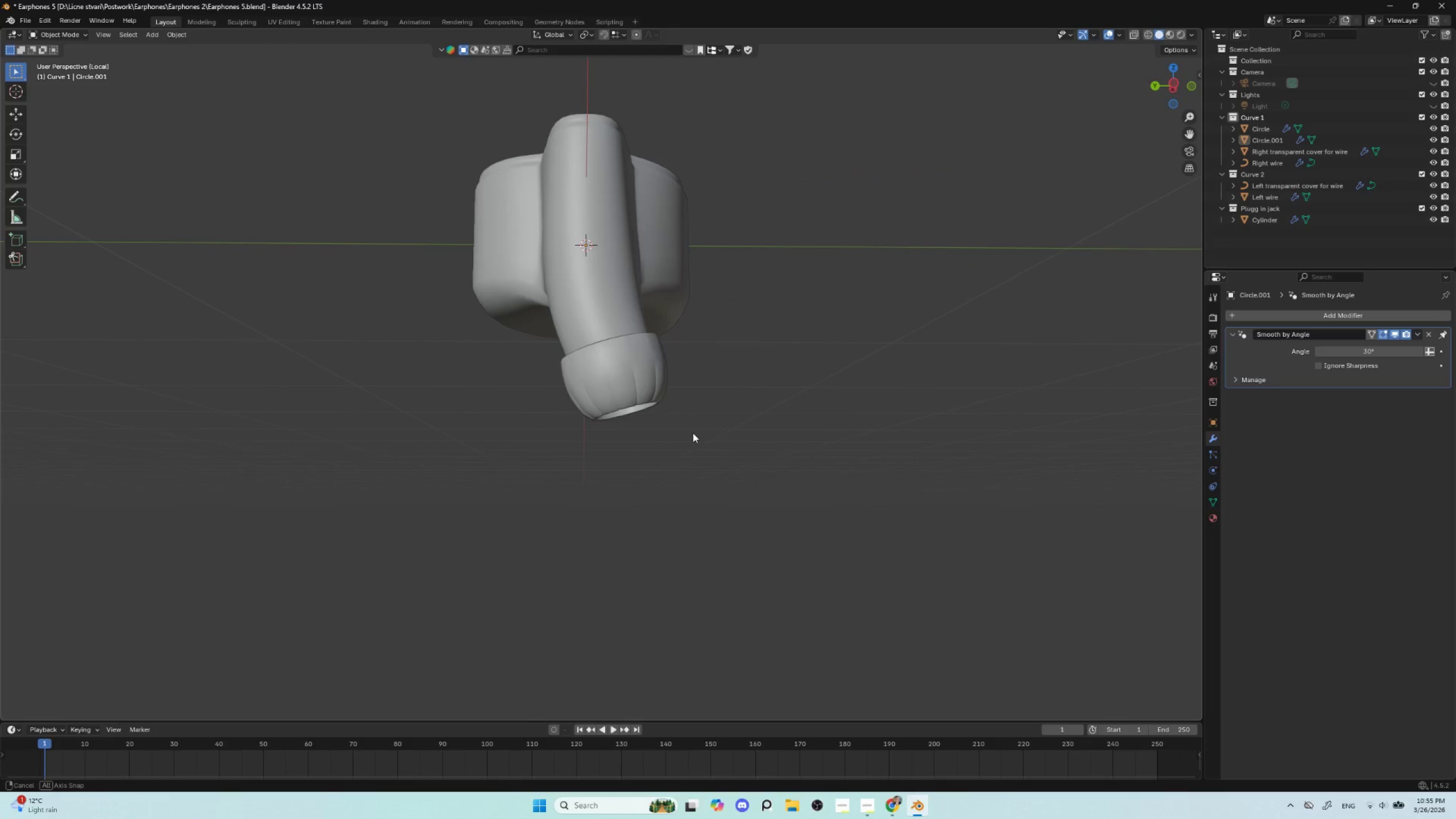 
scroll: coordinate [700, 527], scroll_direction: up, amount: 4.0
 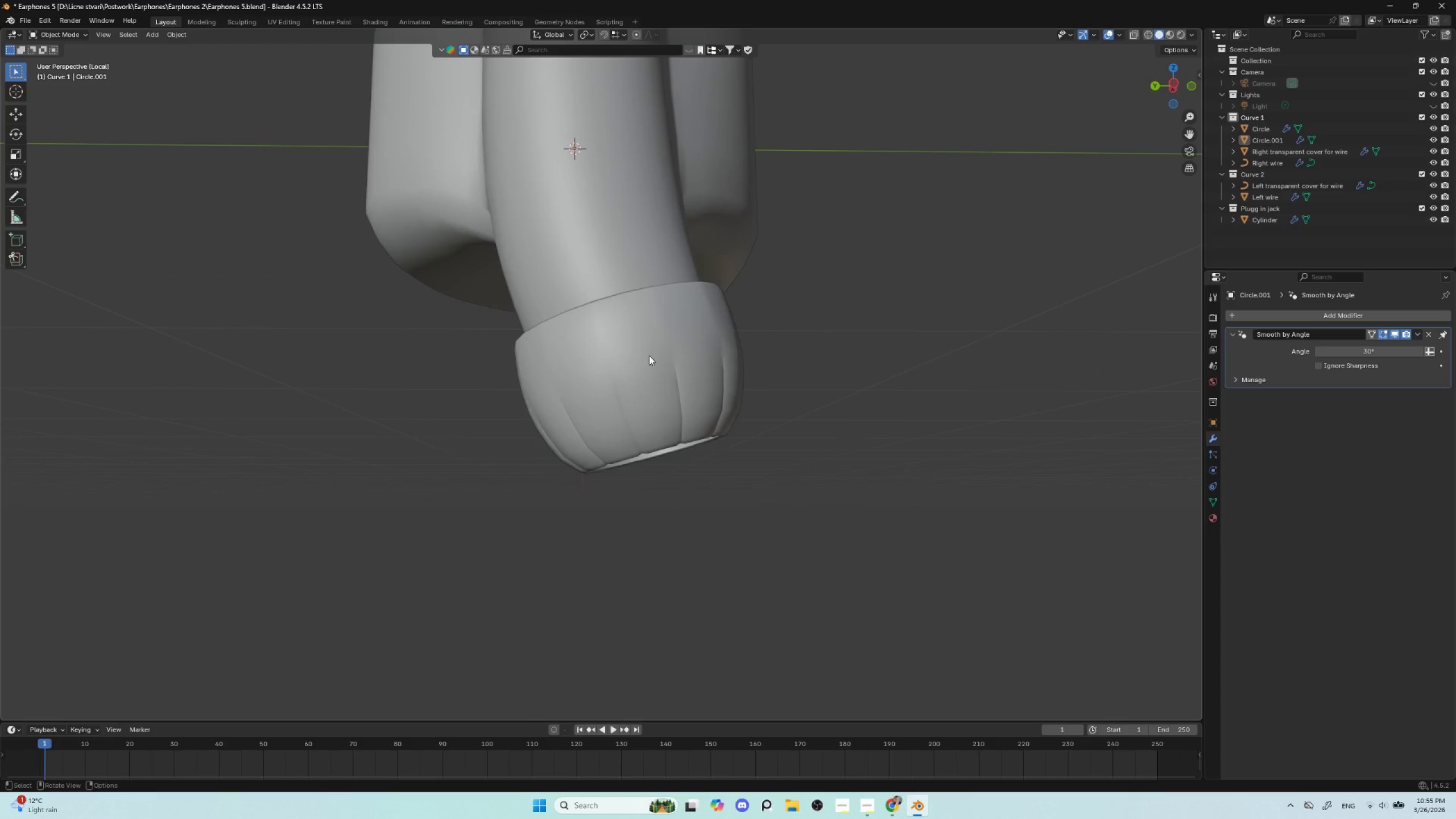 
left_click([642, 349])
 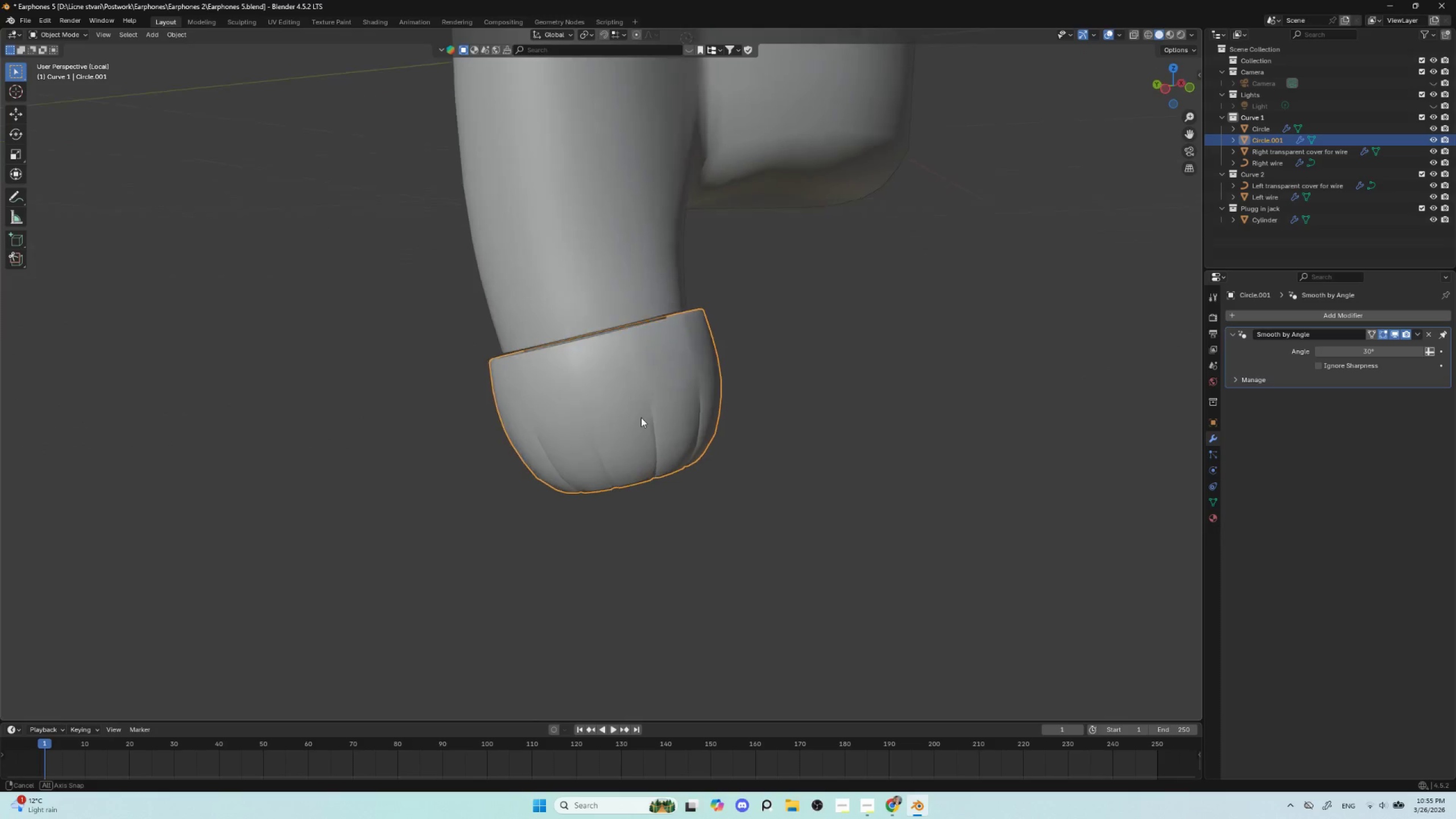 
key(Tab)
 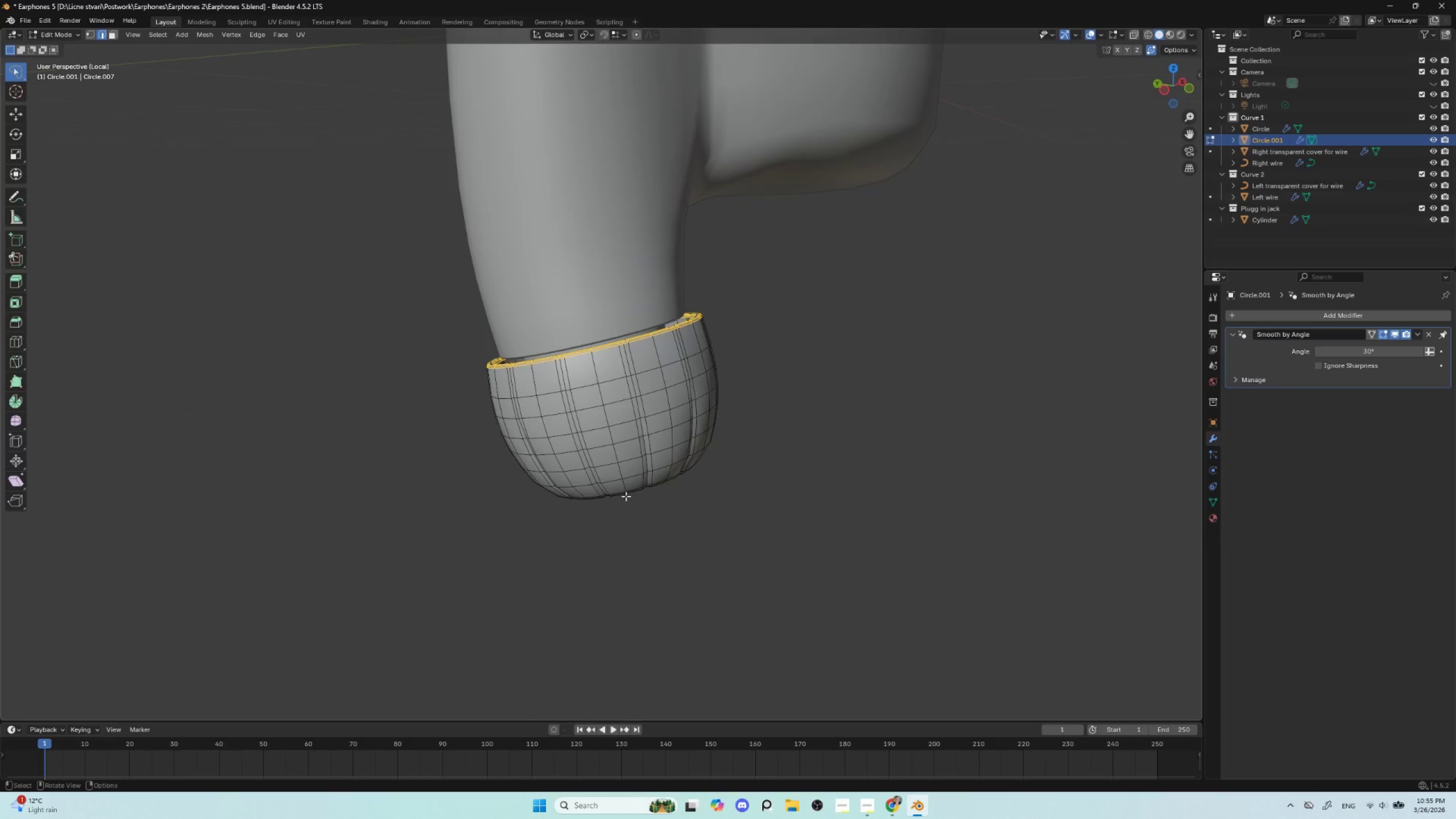 
scroll: coordinate [626, 499], scroll_direction: up, amount: 4.0
 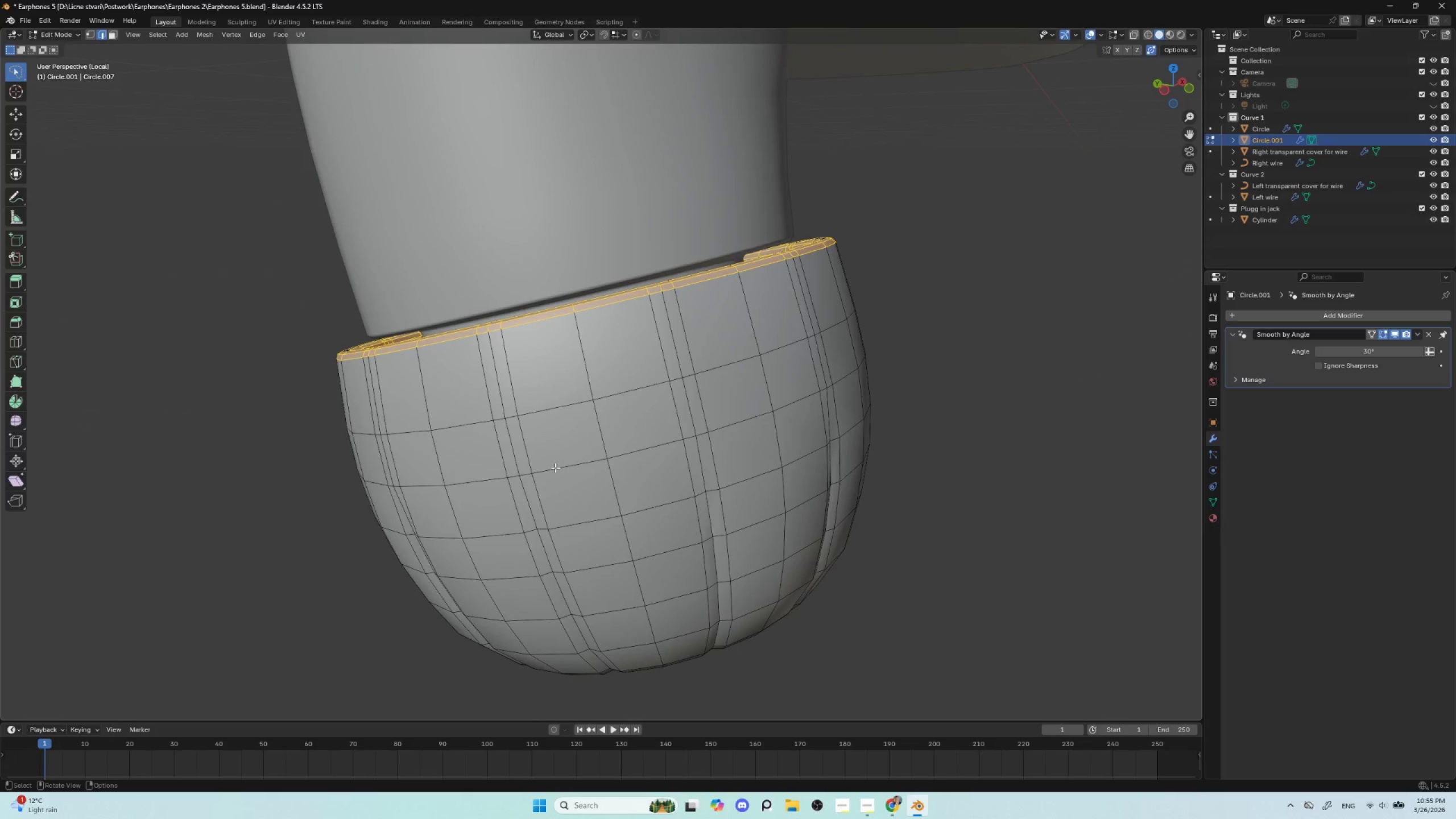 
key(Tab)
 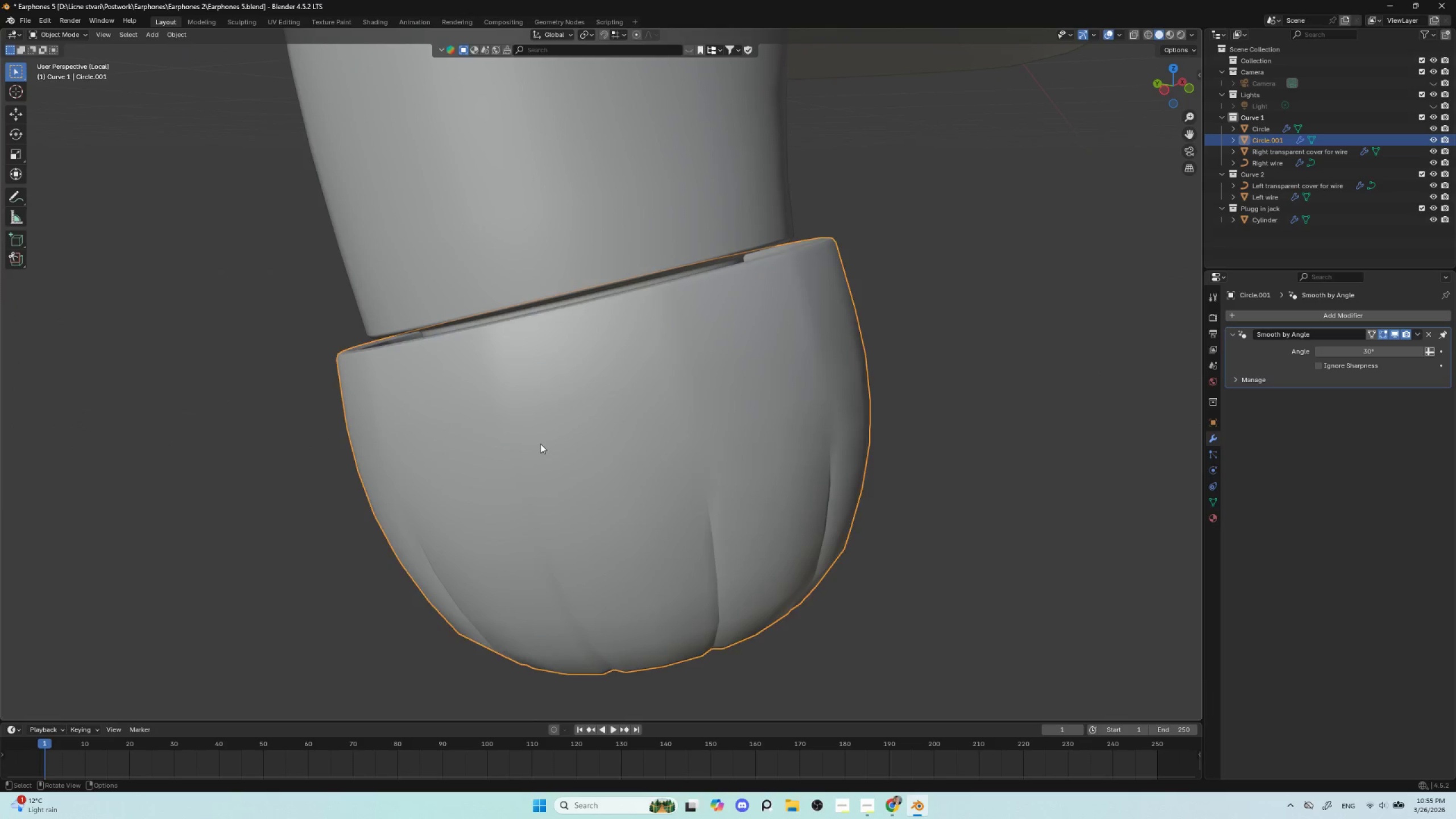 
key(Tab)
 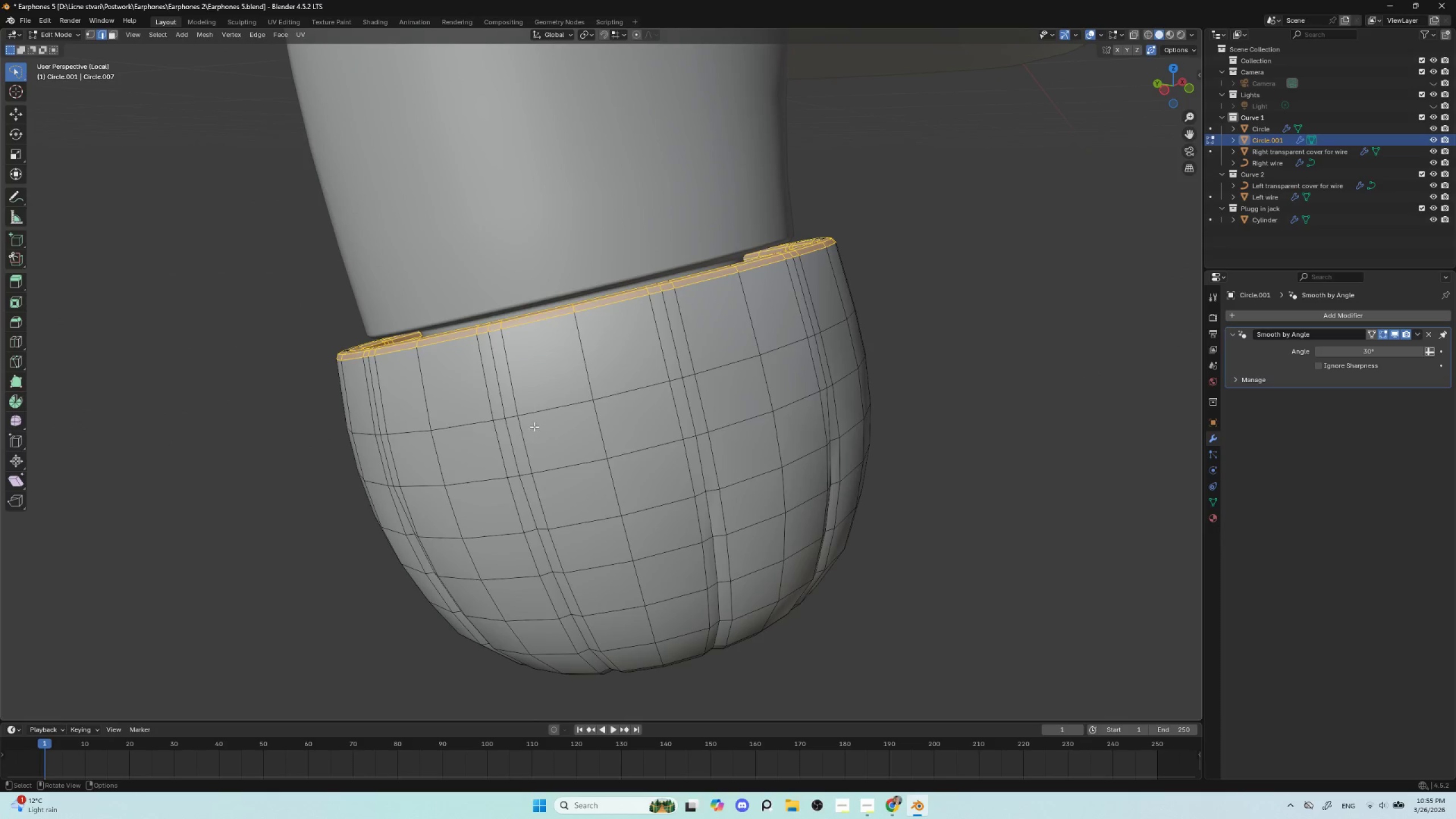 
hold_key(key=AltLeft, duration=1.11)
left_click([530, 413])
 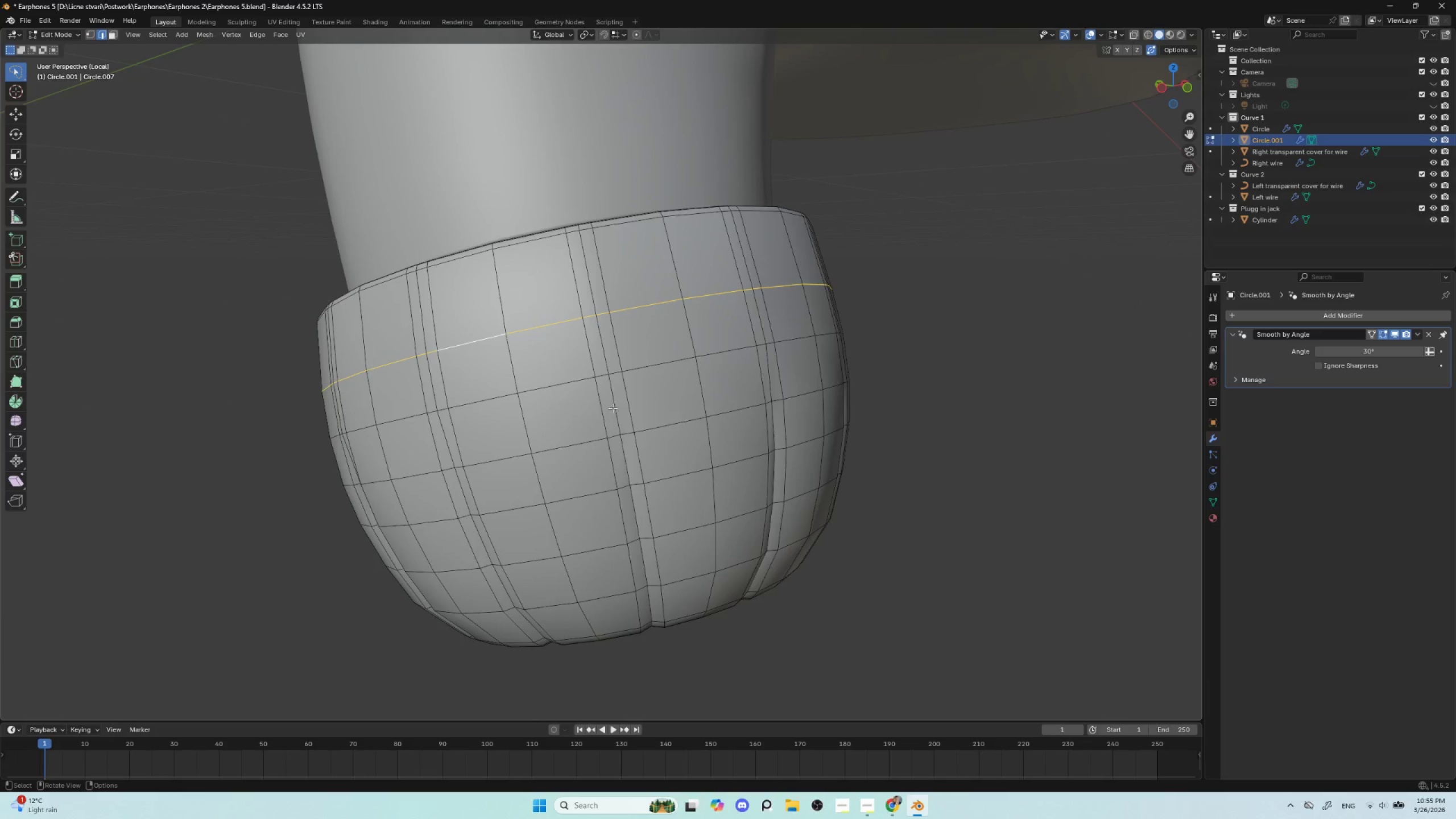 
key(Delete)
 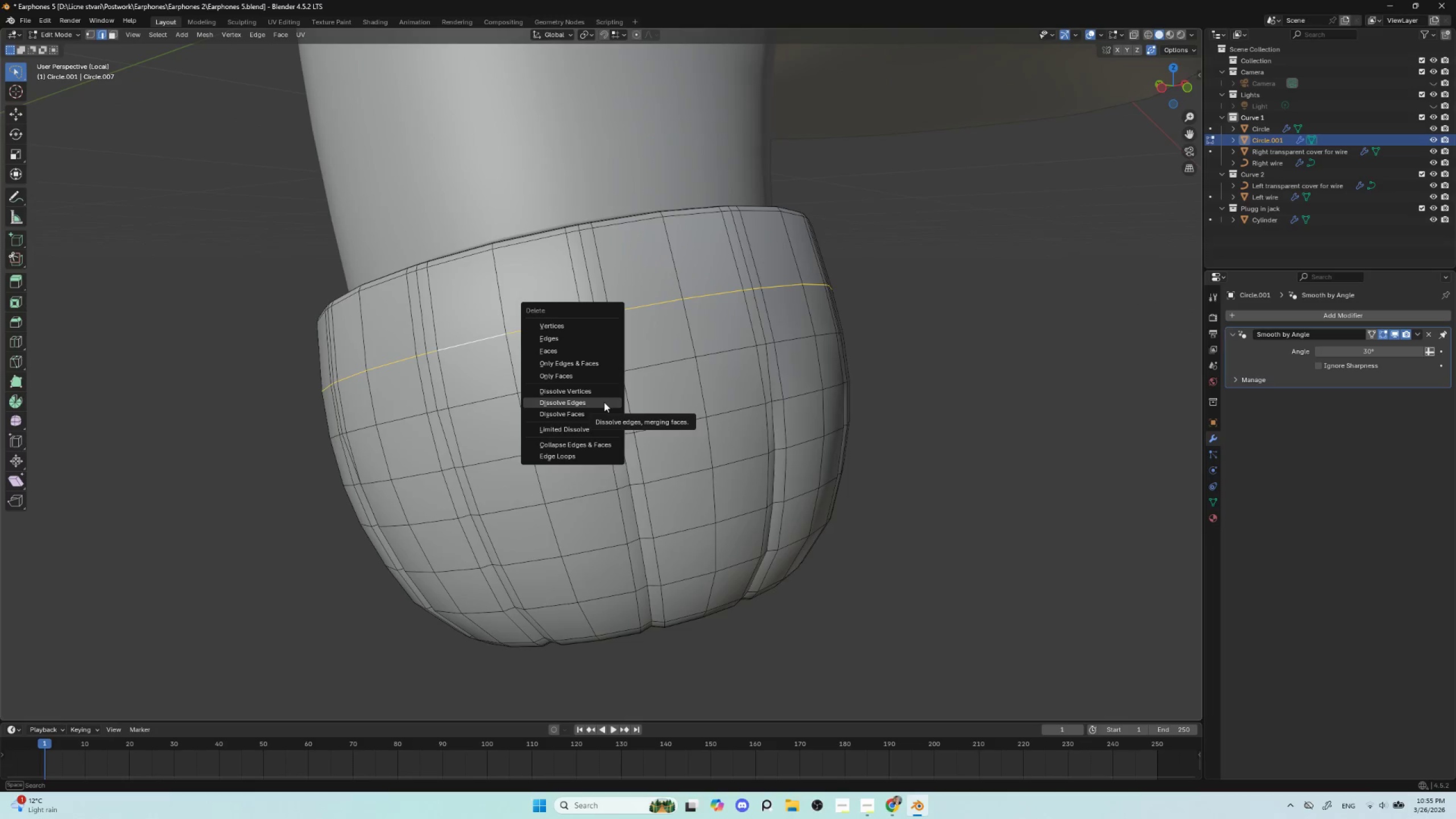 
left_click([604, 402])
 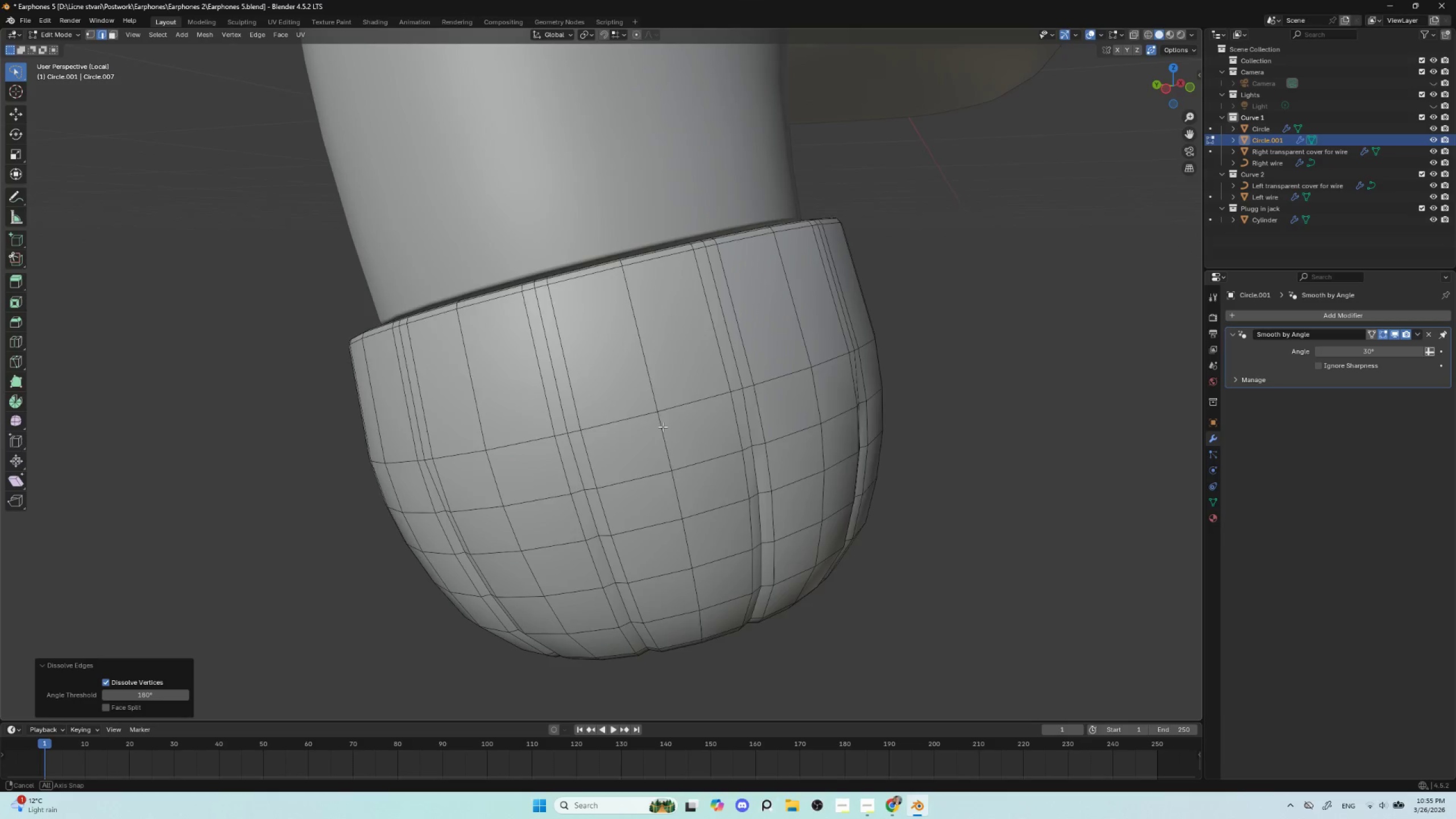 
key(Tab)
 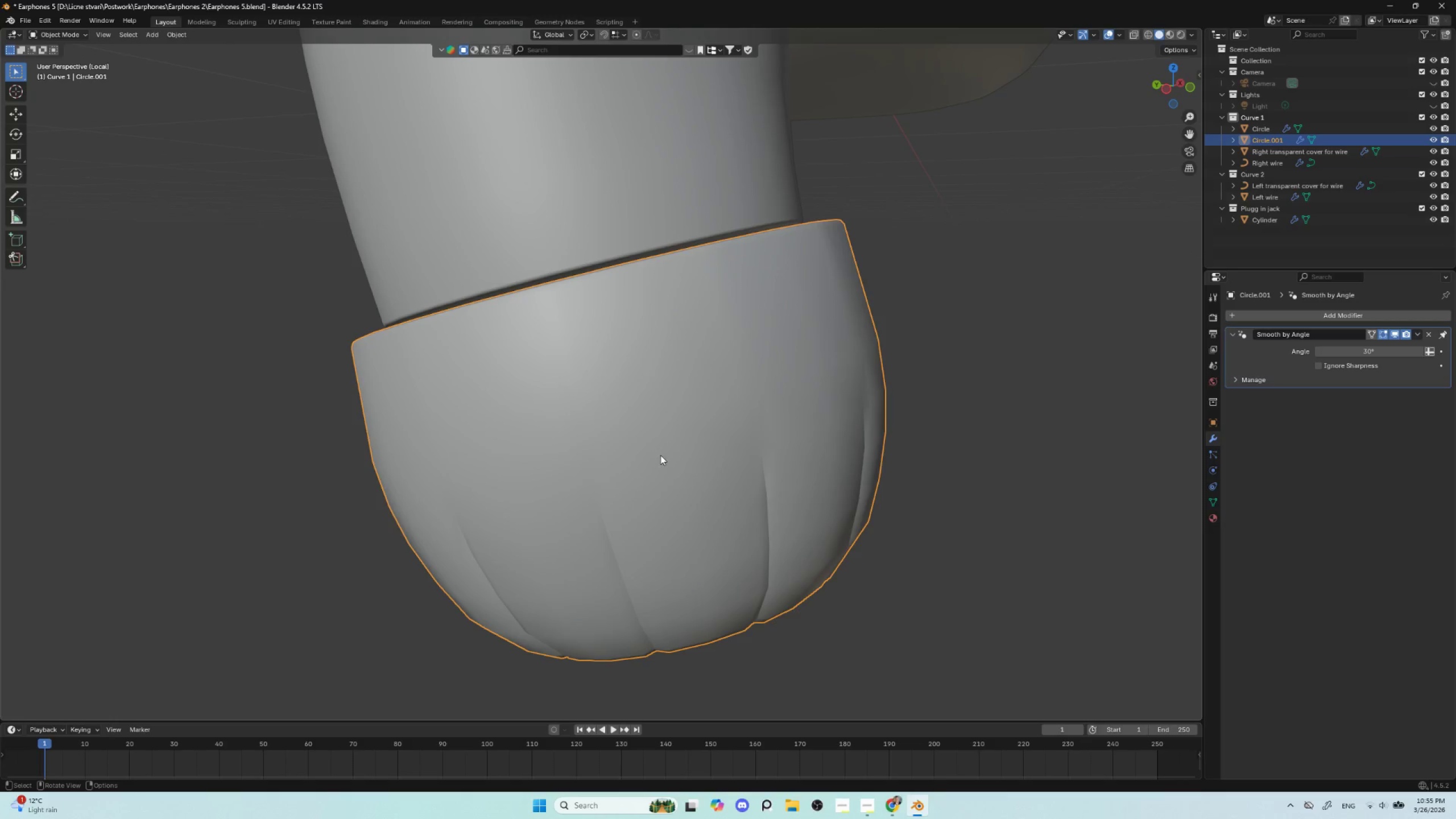 
scroll: coordinate [661, 456], scroll_direction: down, amount: 3.0
 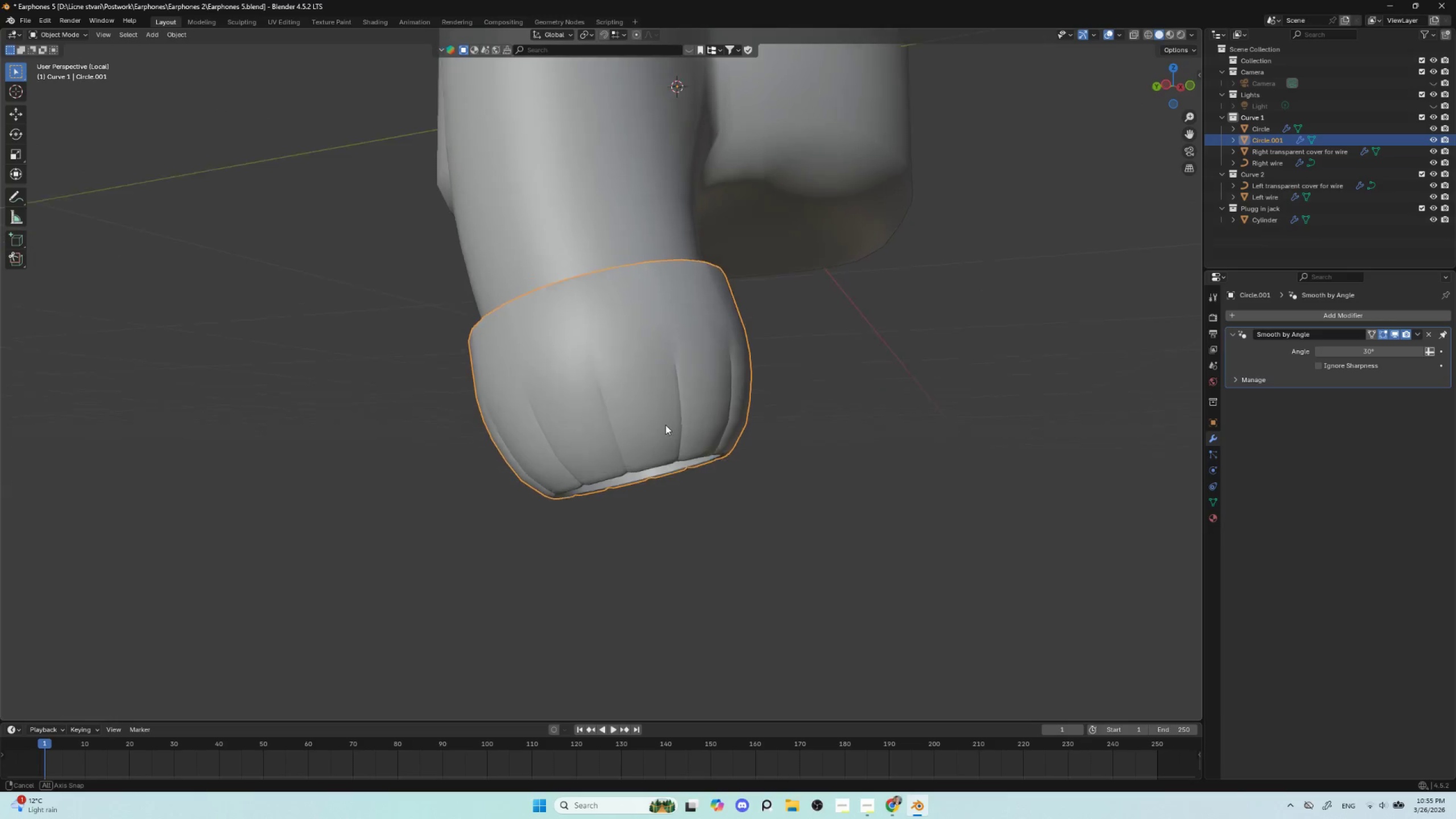 
key(Tab)
 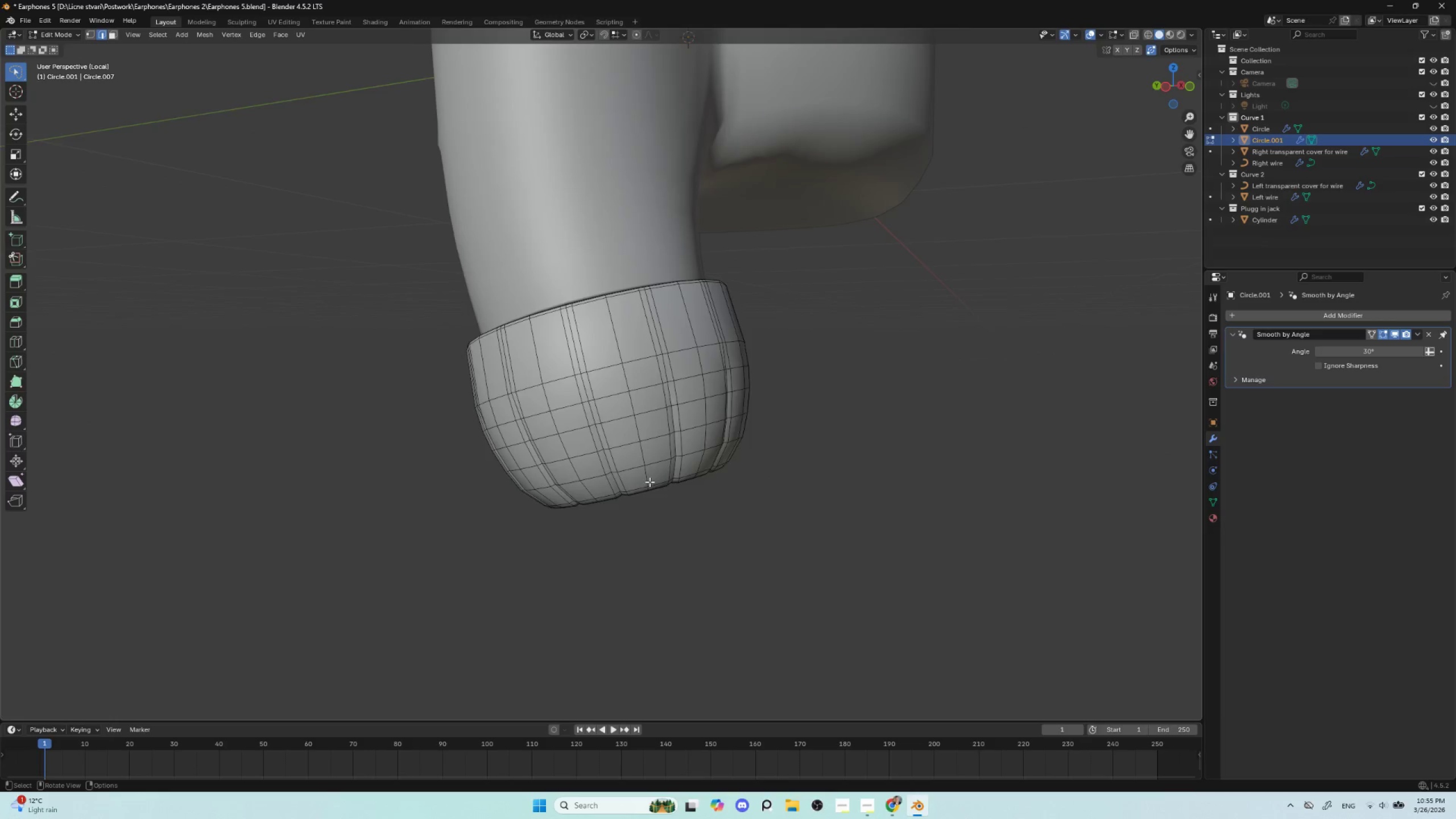 
scroll: coordinate [651, 483], scroll_direction: up, amount: 2.0
 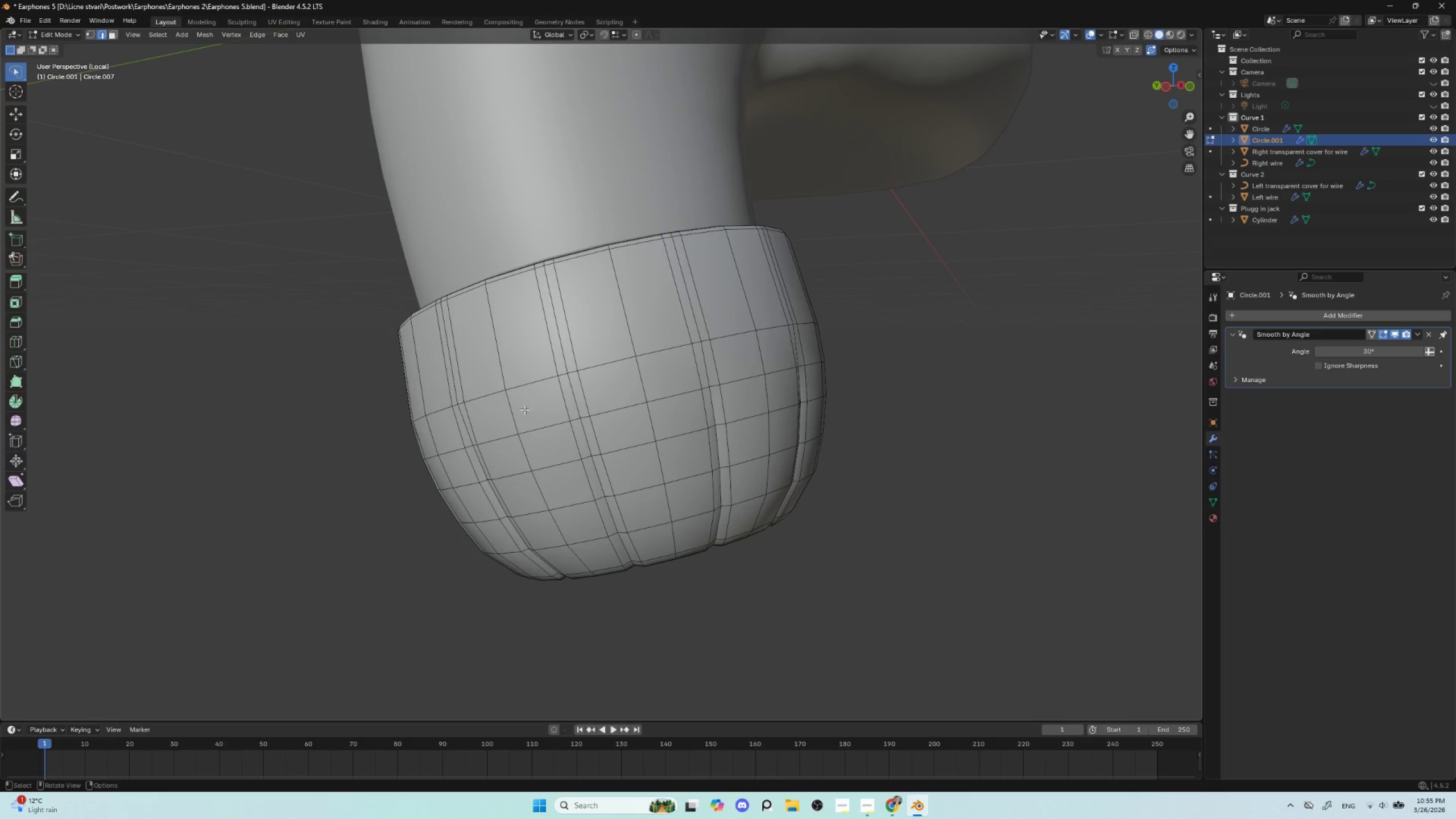 
hold_key(key=AltLeft, duration=0.66)
left_click([527, 383])
 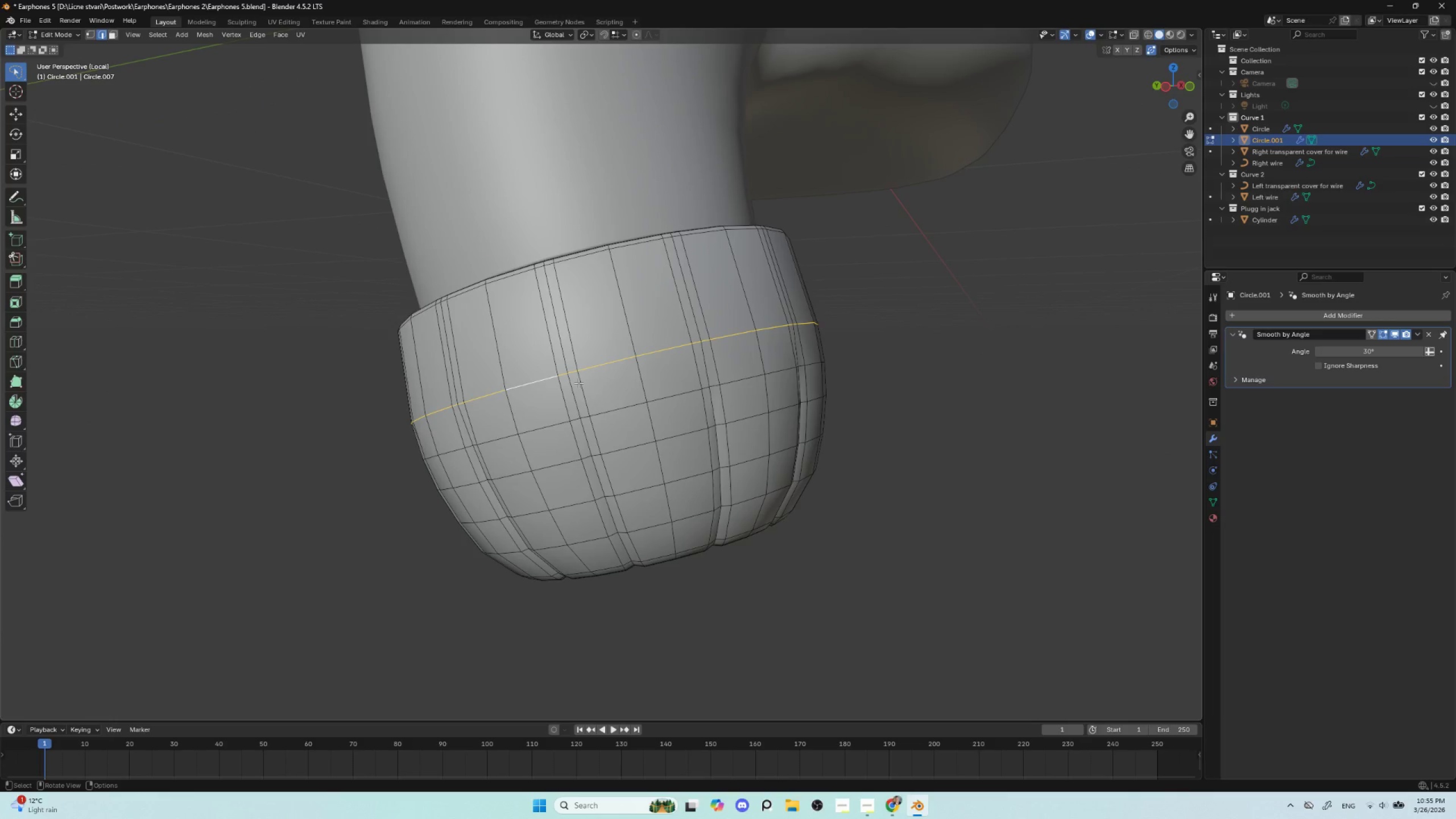 
key(Delete)
 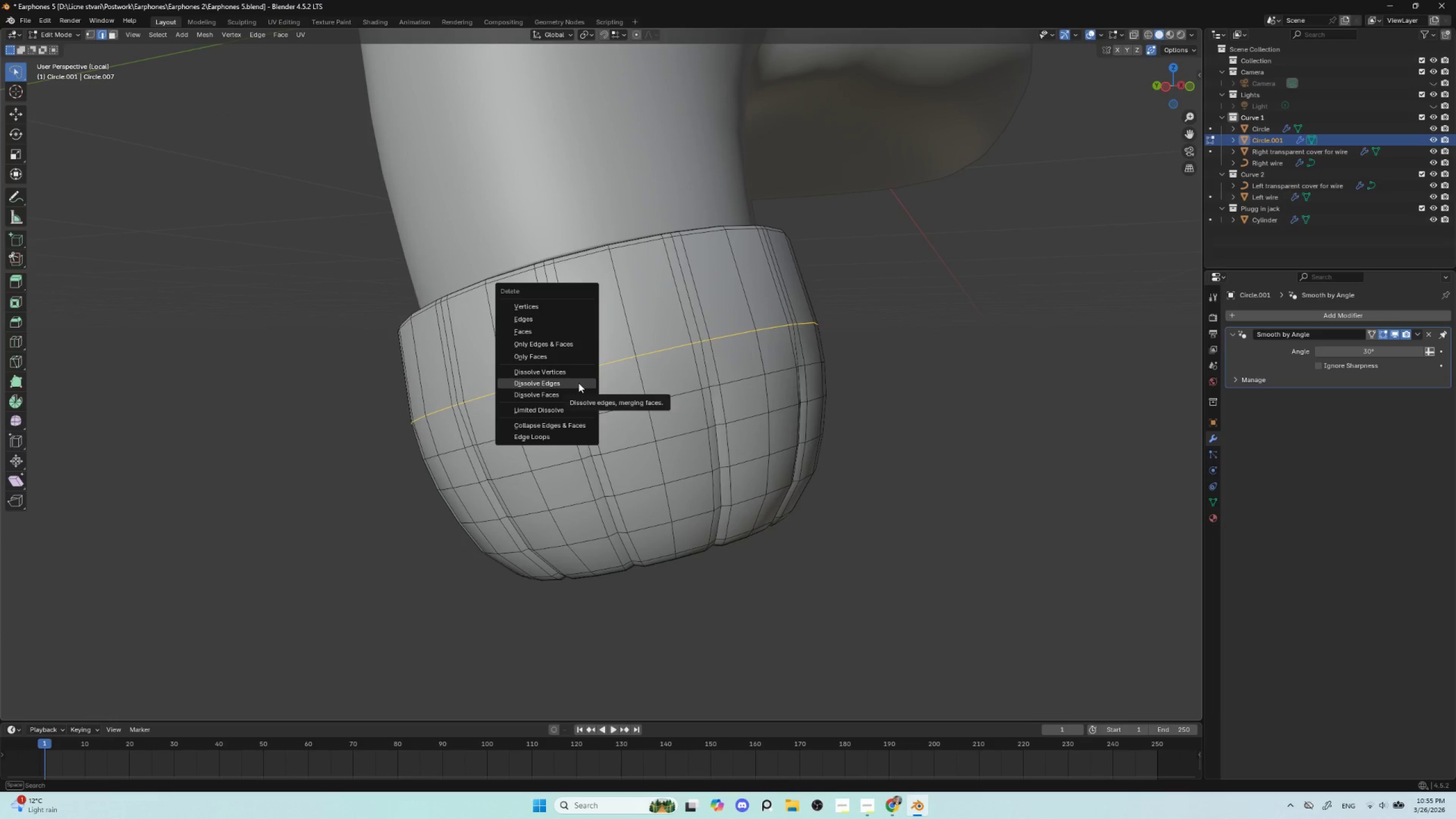 
left_click([578, 383])
 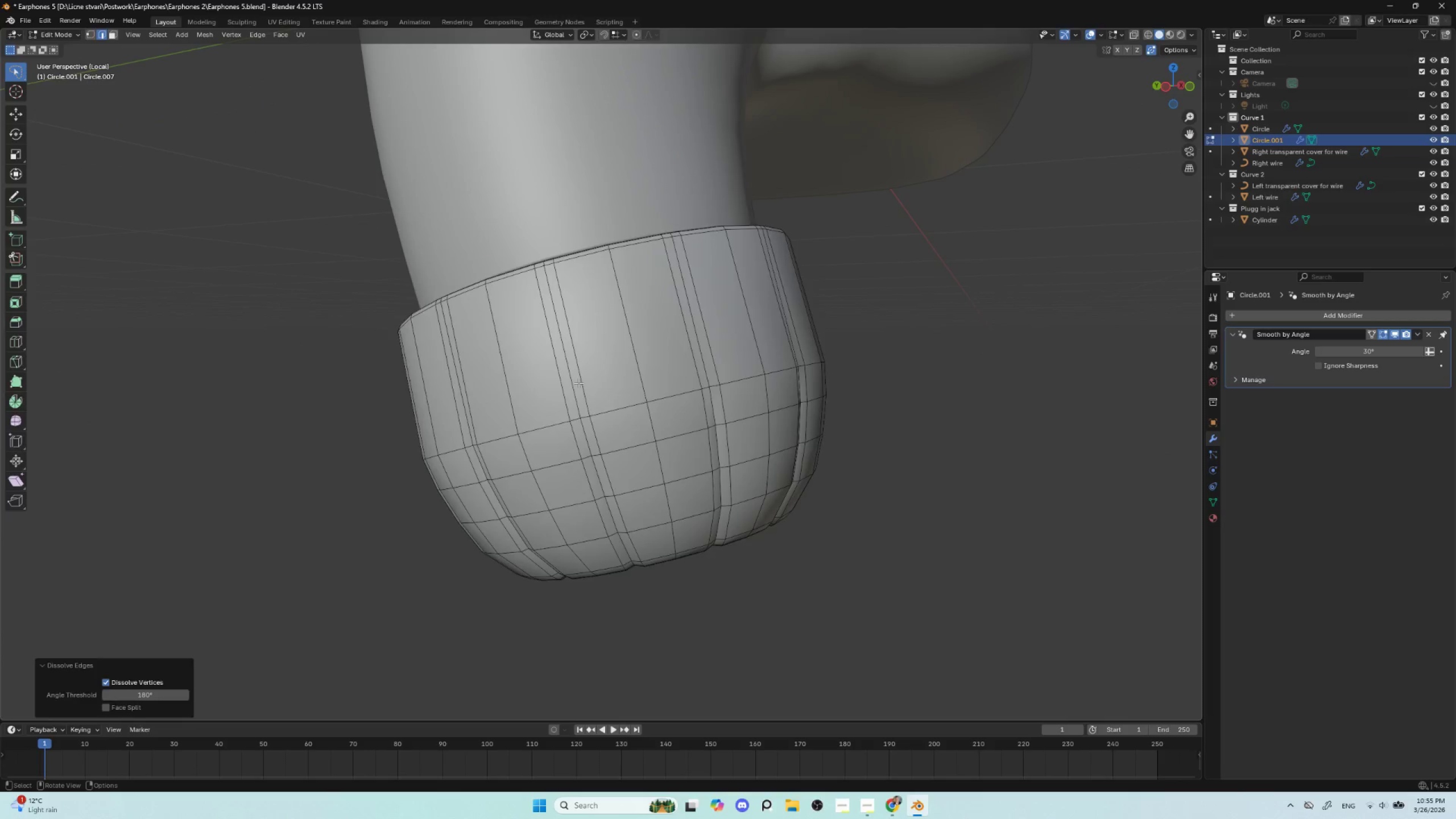 
key(Tab)
 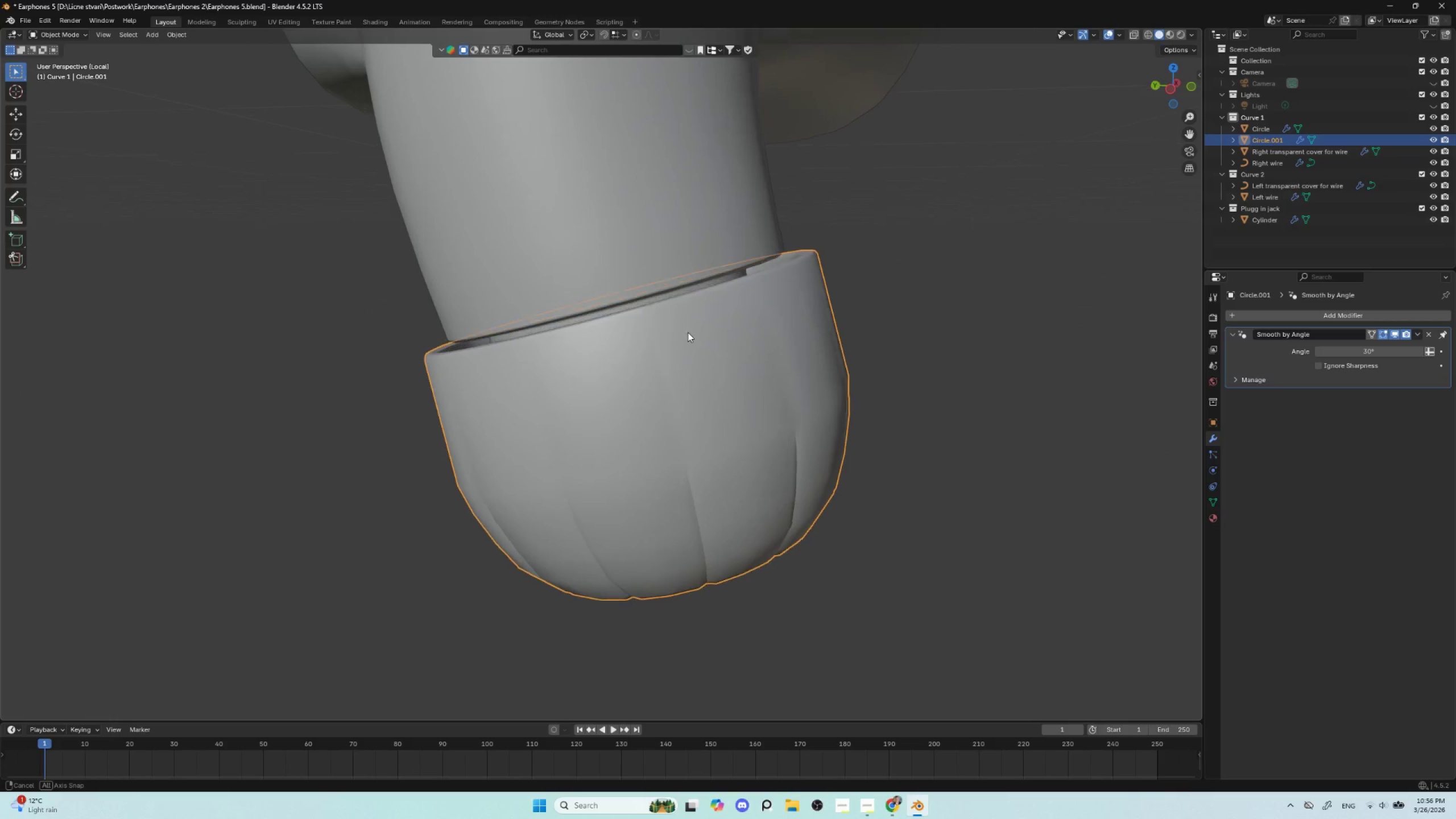 
key(Tab)
 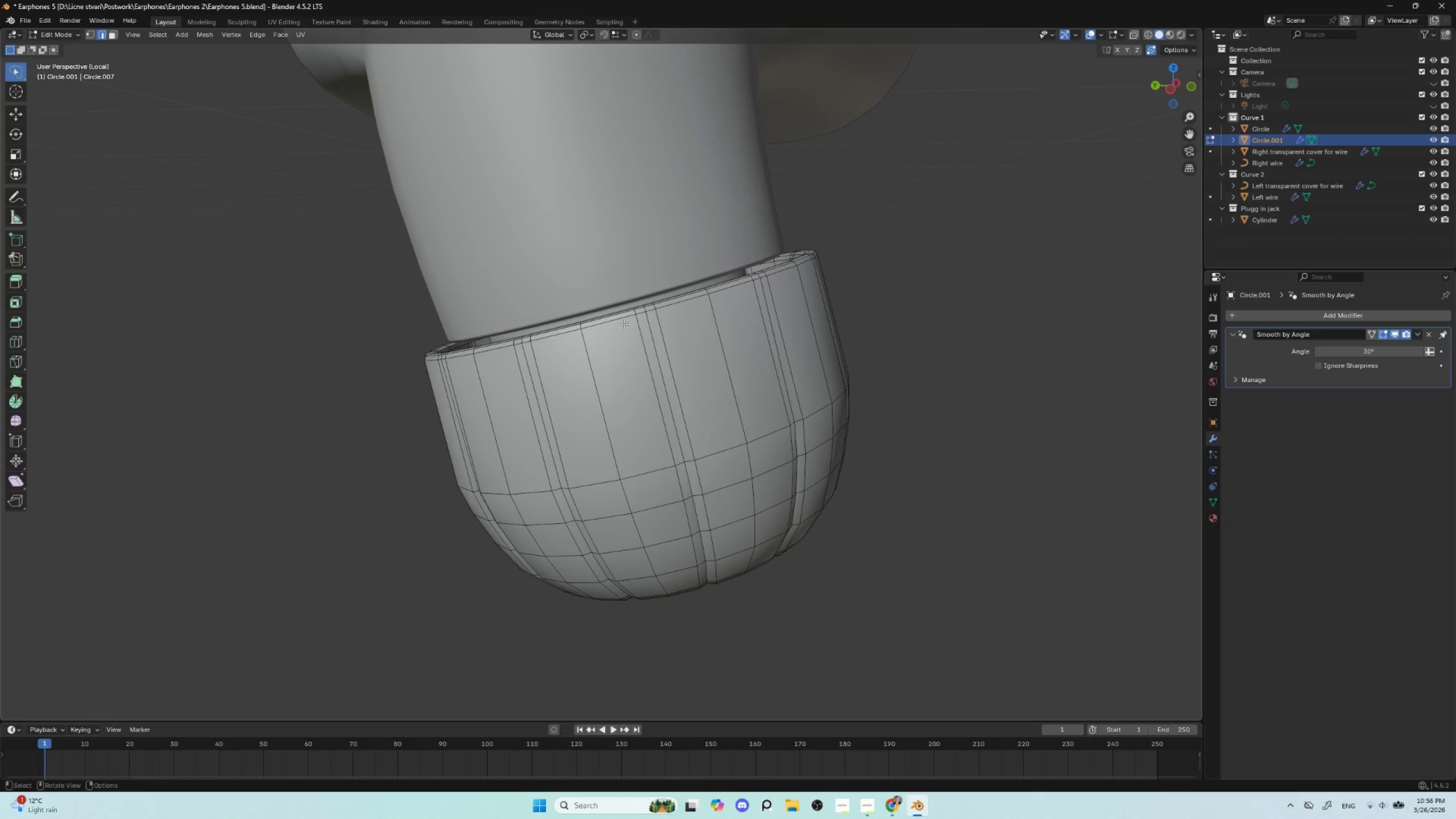 
hold_key(key=AltLeft, duration=1.06)
left_click([618, 320])
 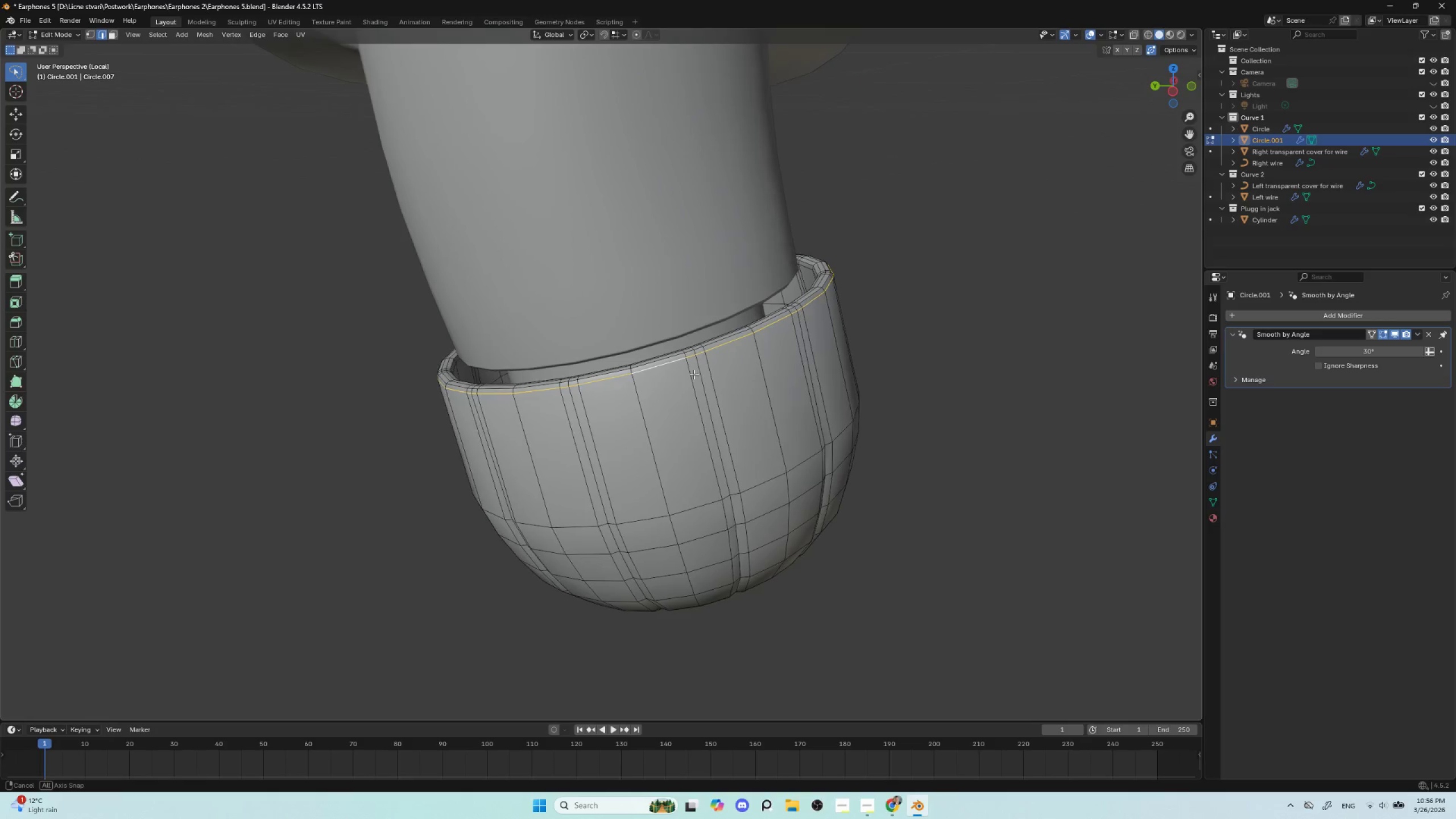 
key(Alt+S)
 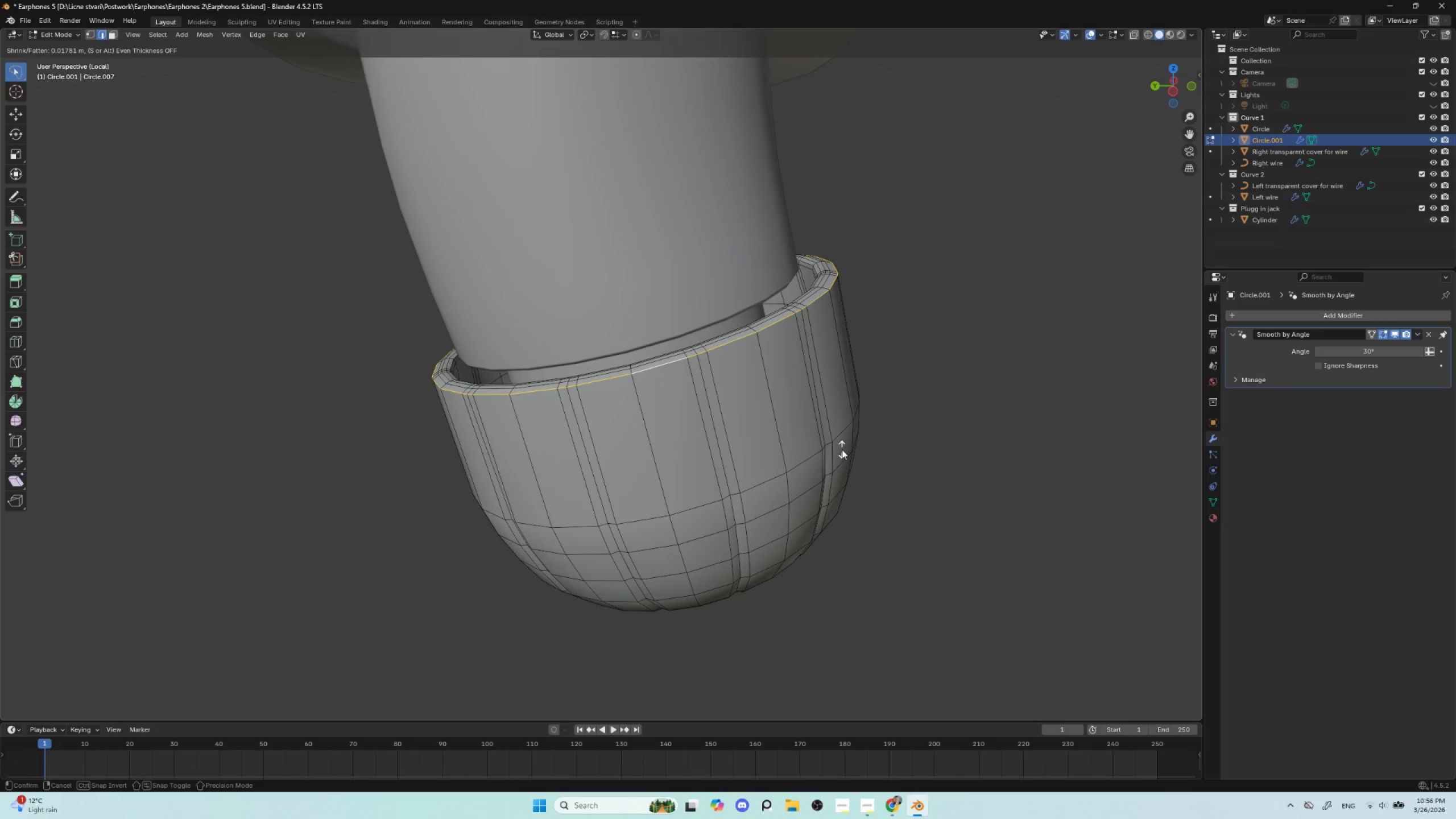 
left_click([842, 449])
 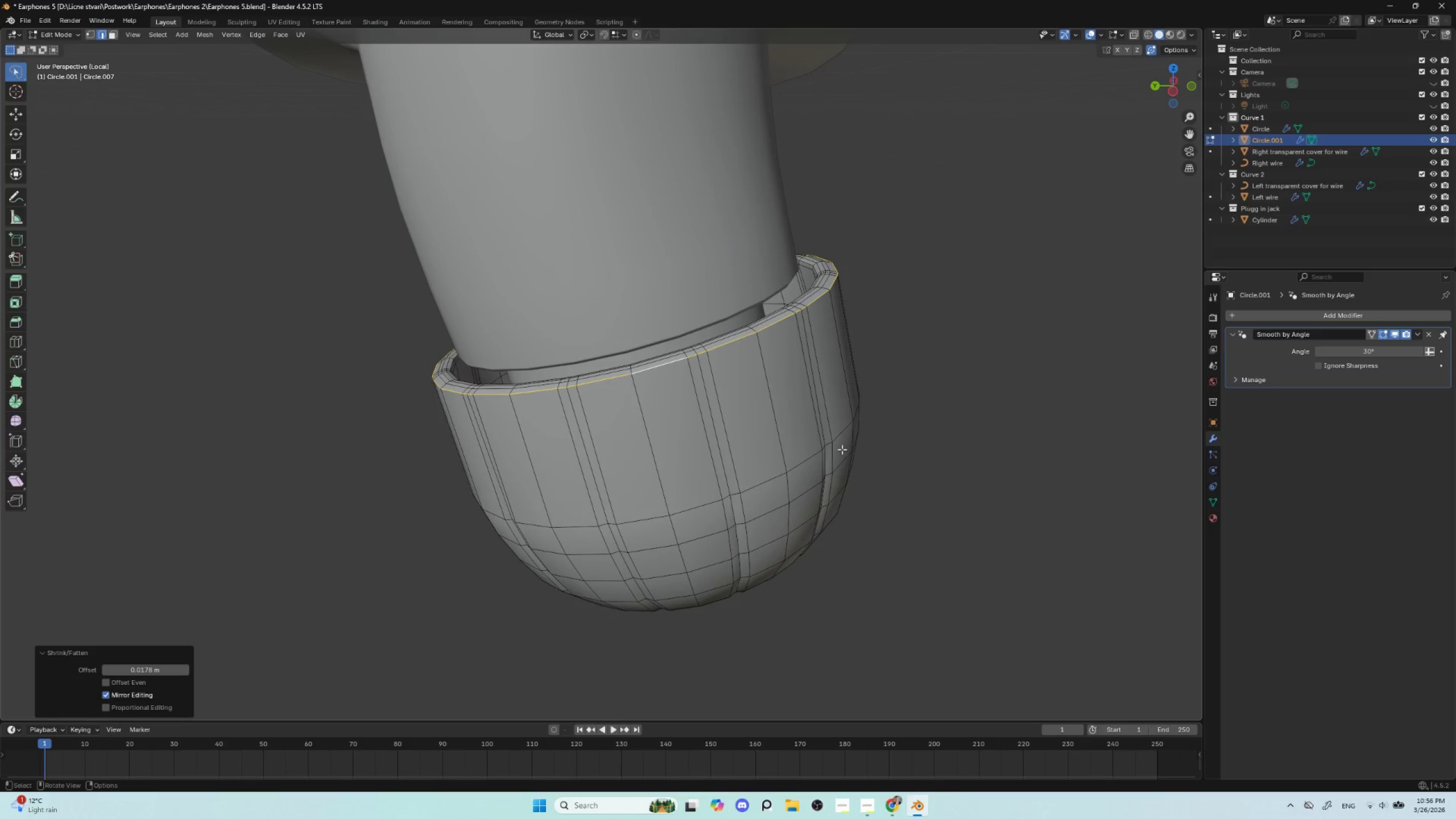 
key(Tab)
 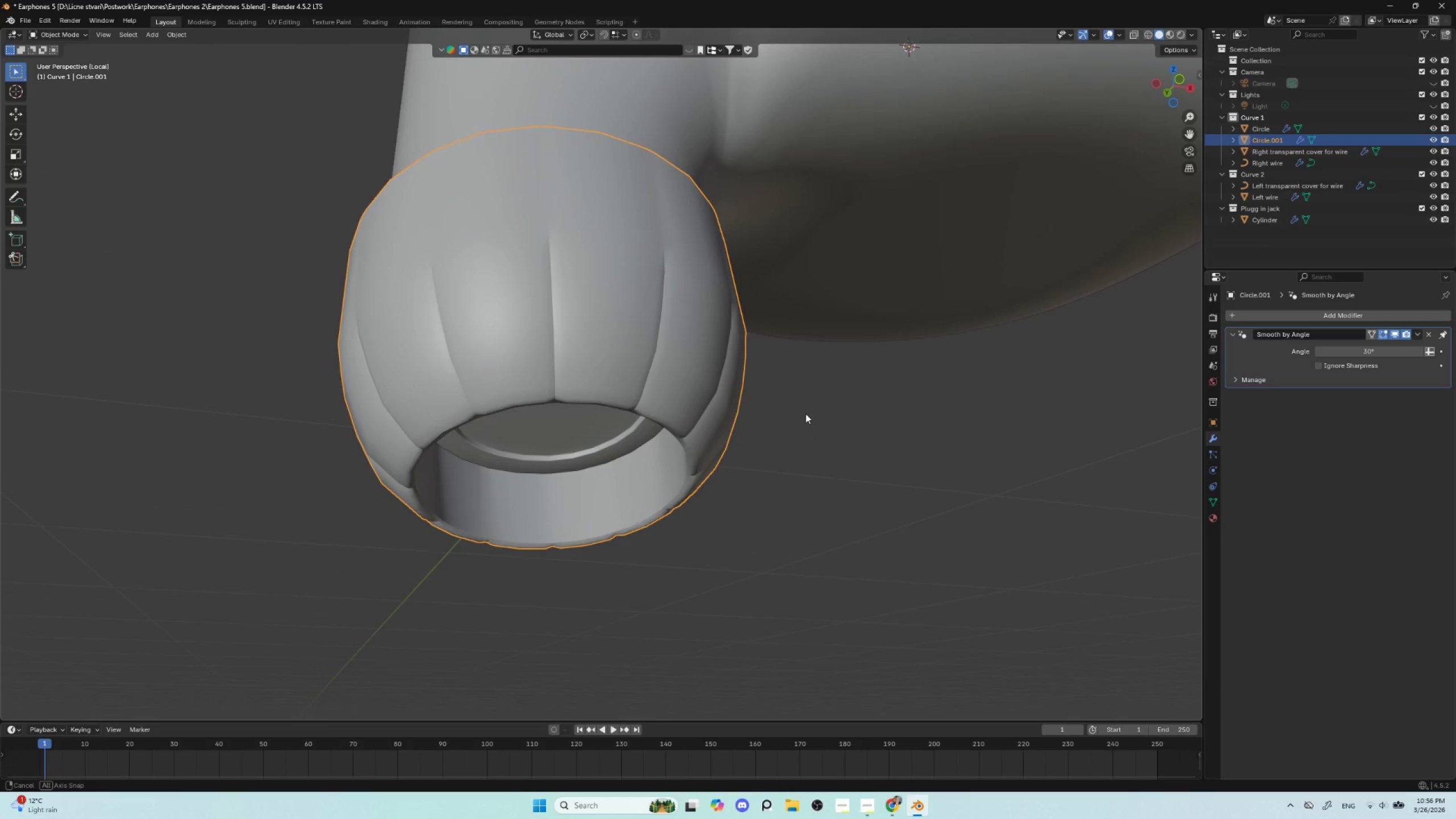 
key(Tab)
 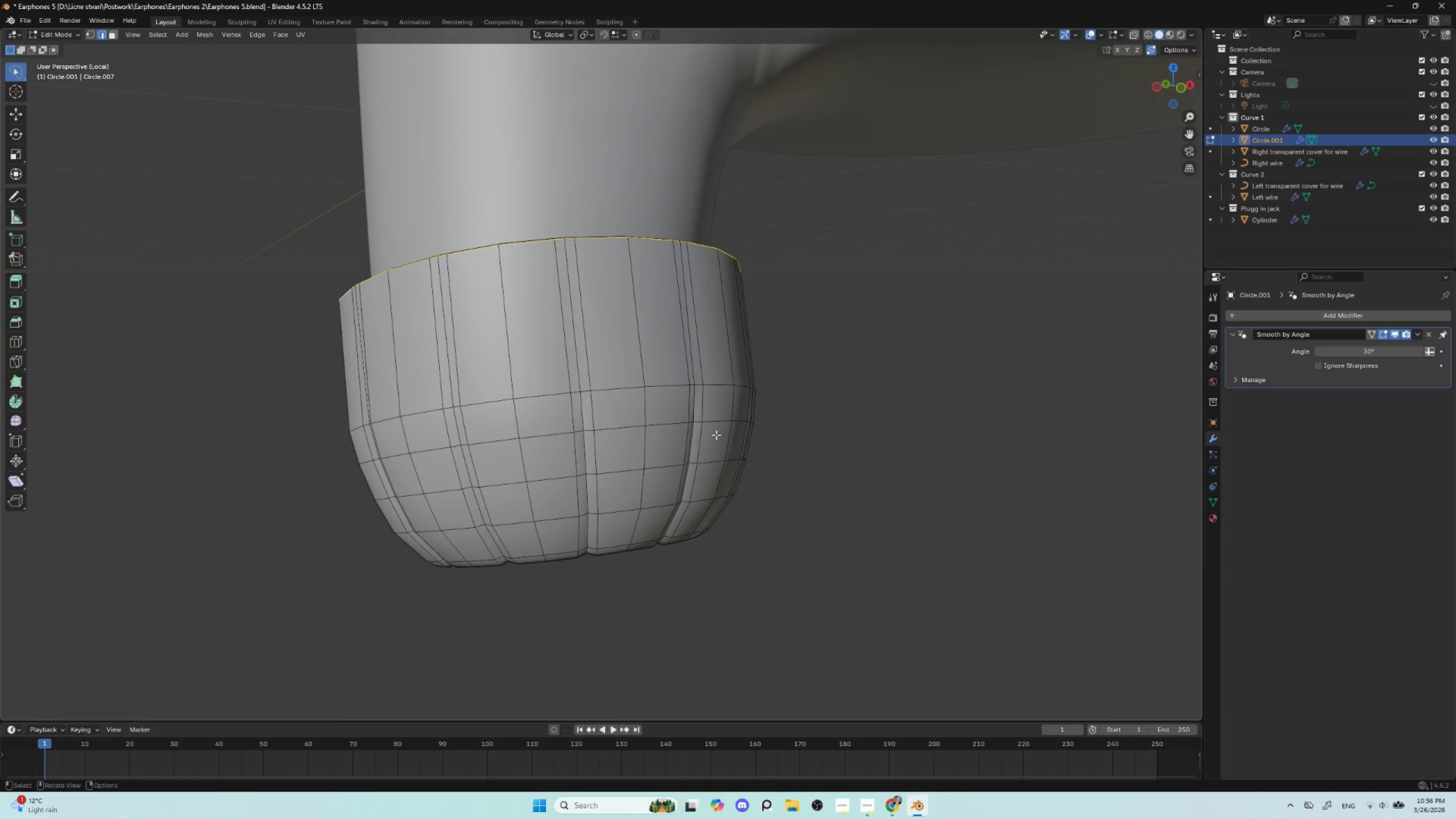 
key(Tab)
 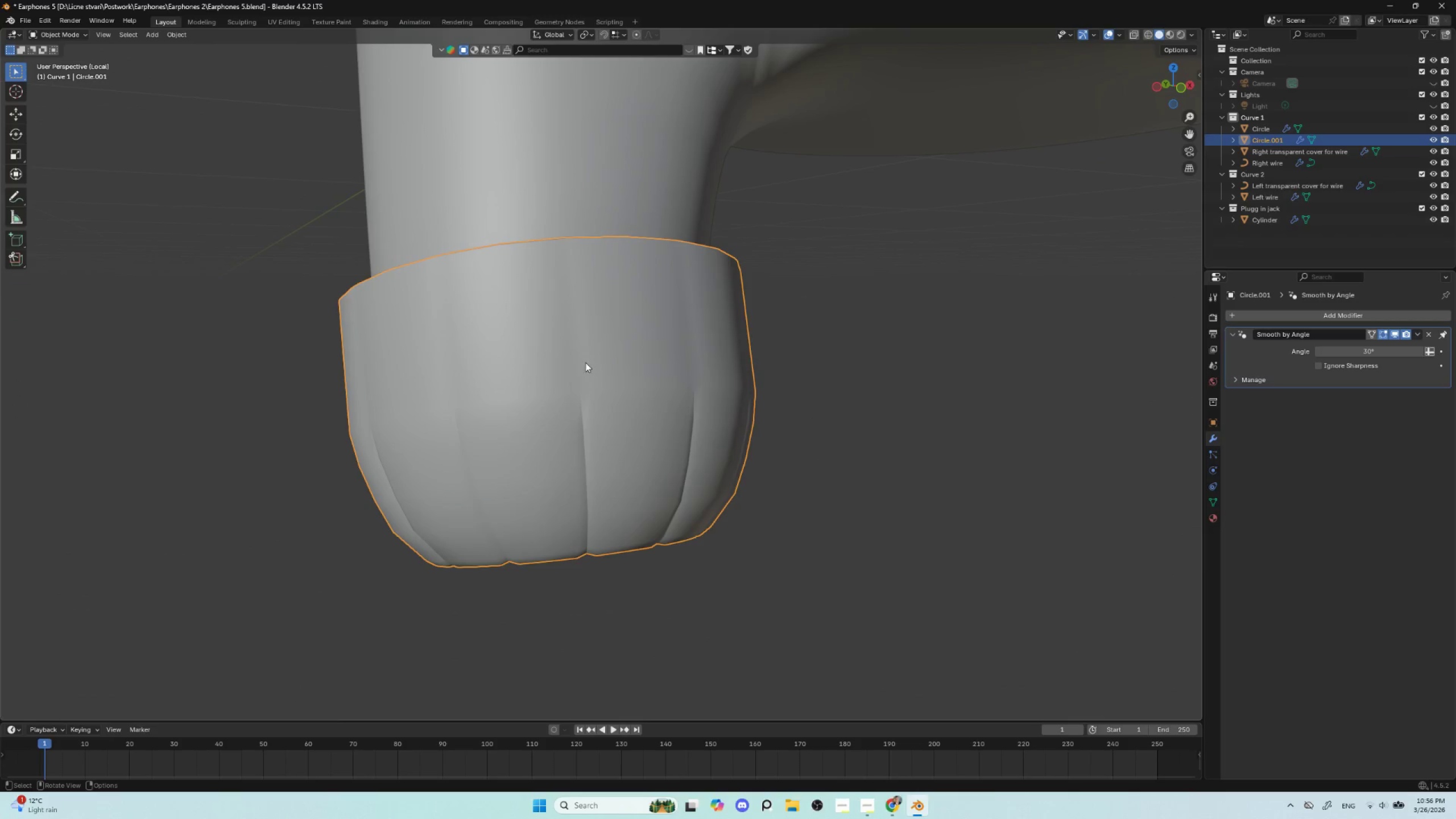 
key(Tab)
 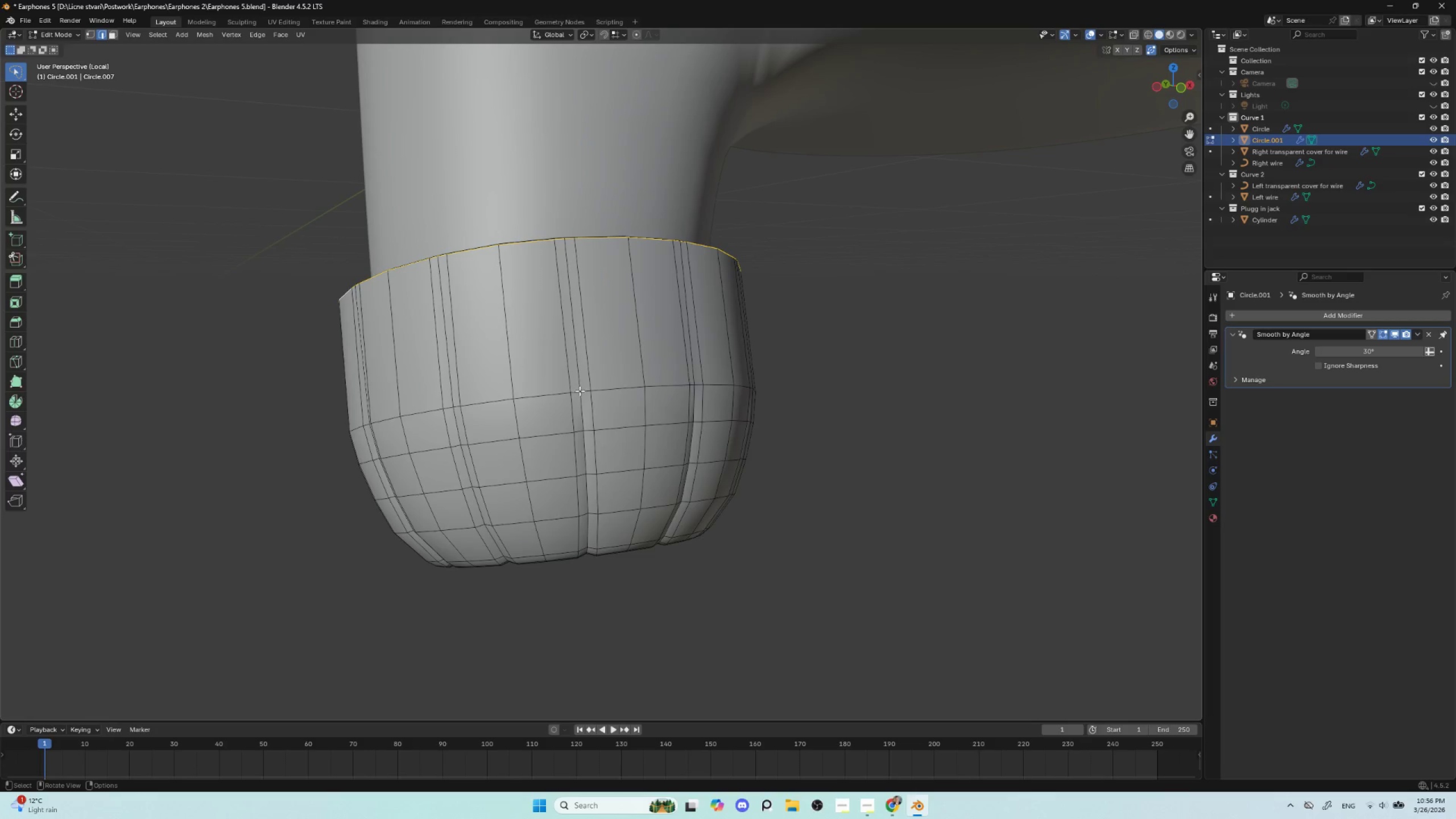 
scroll: coordinate [638, 470], scroll_direction: up, amount: 2.0
 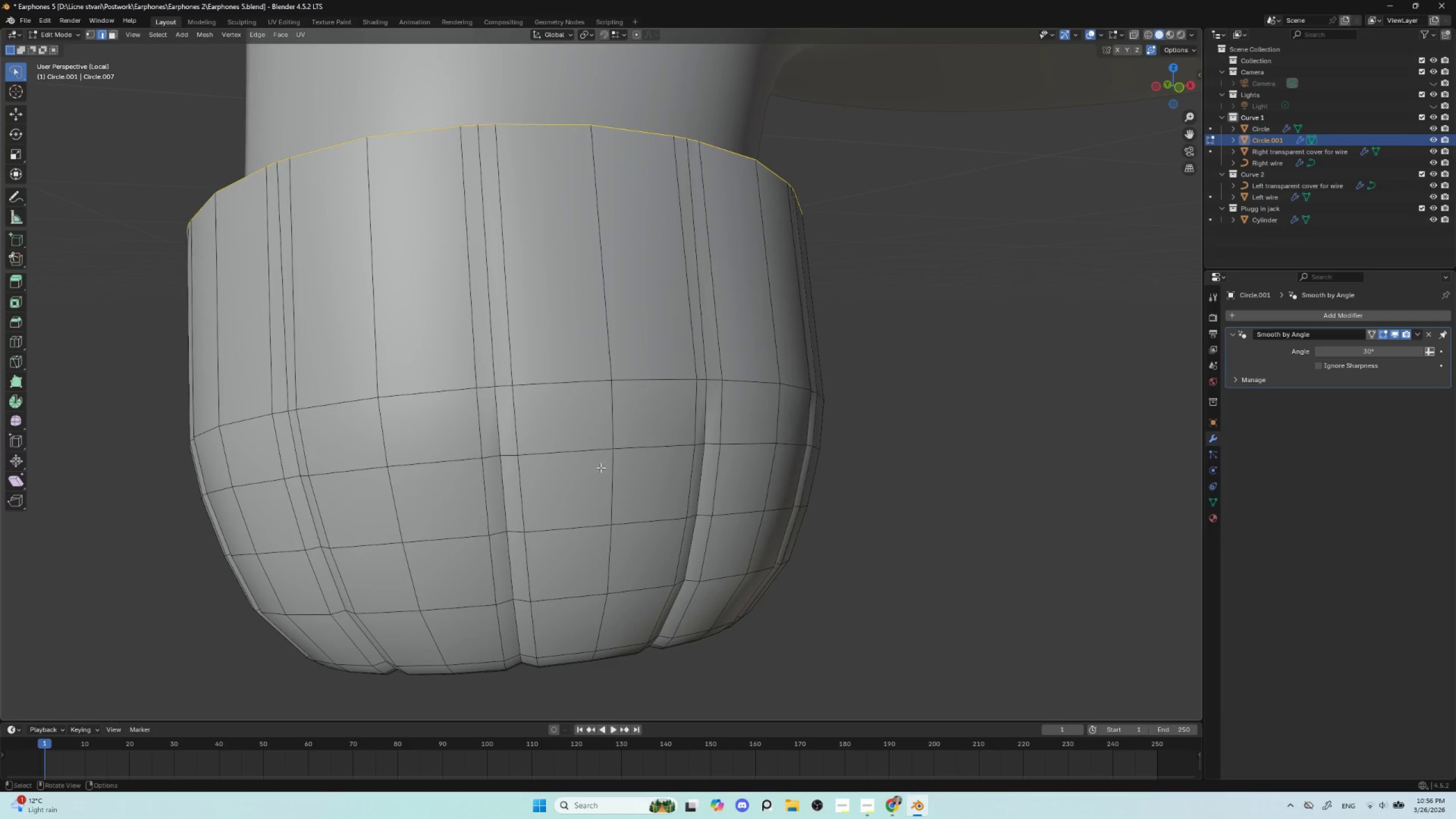 
key(Tab)
 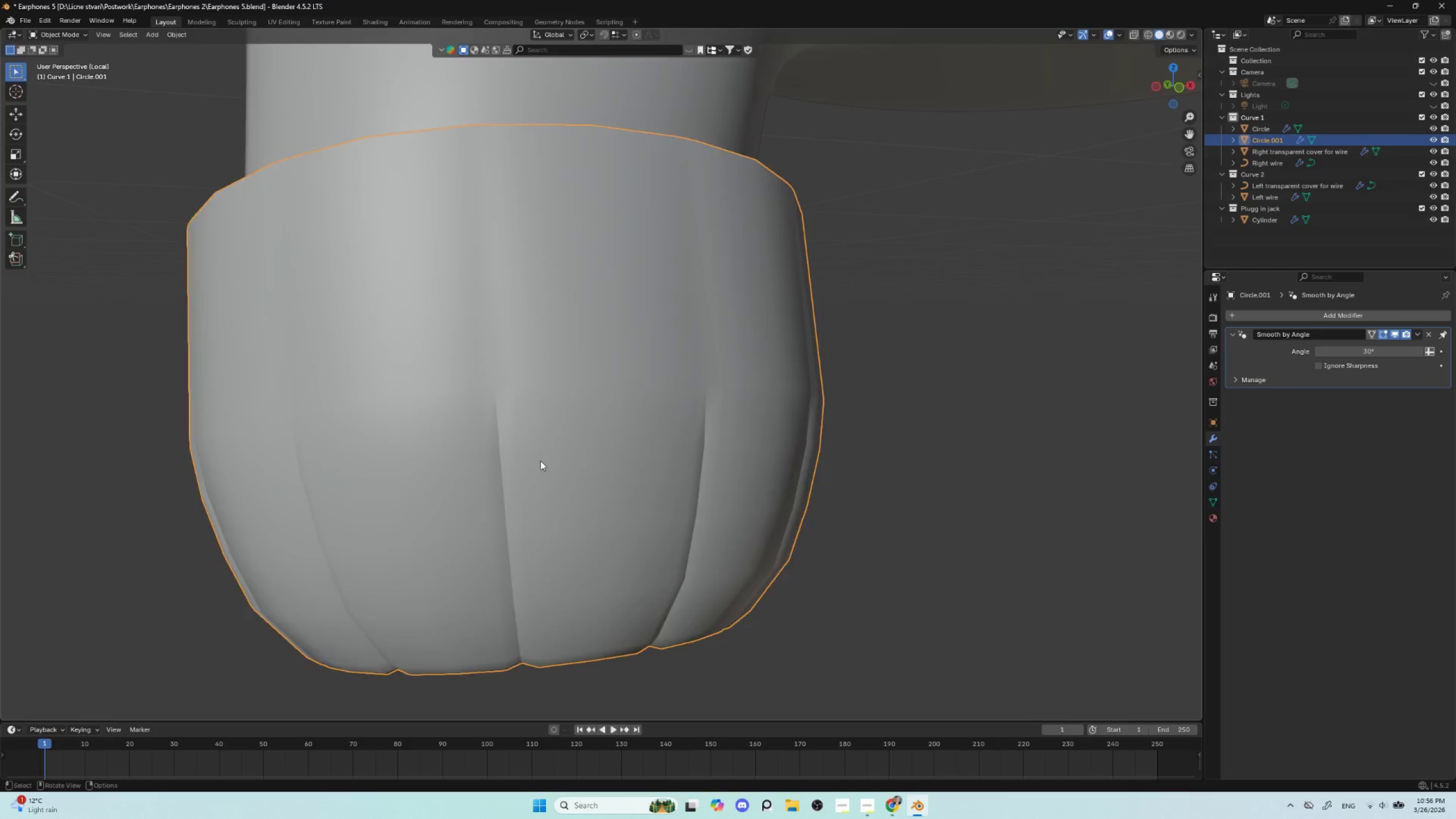 
left_click([833, 453])
 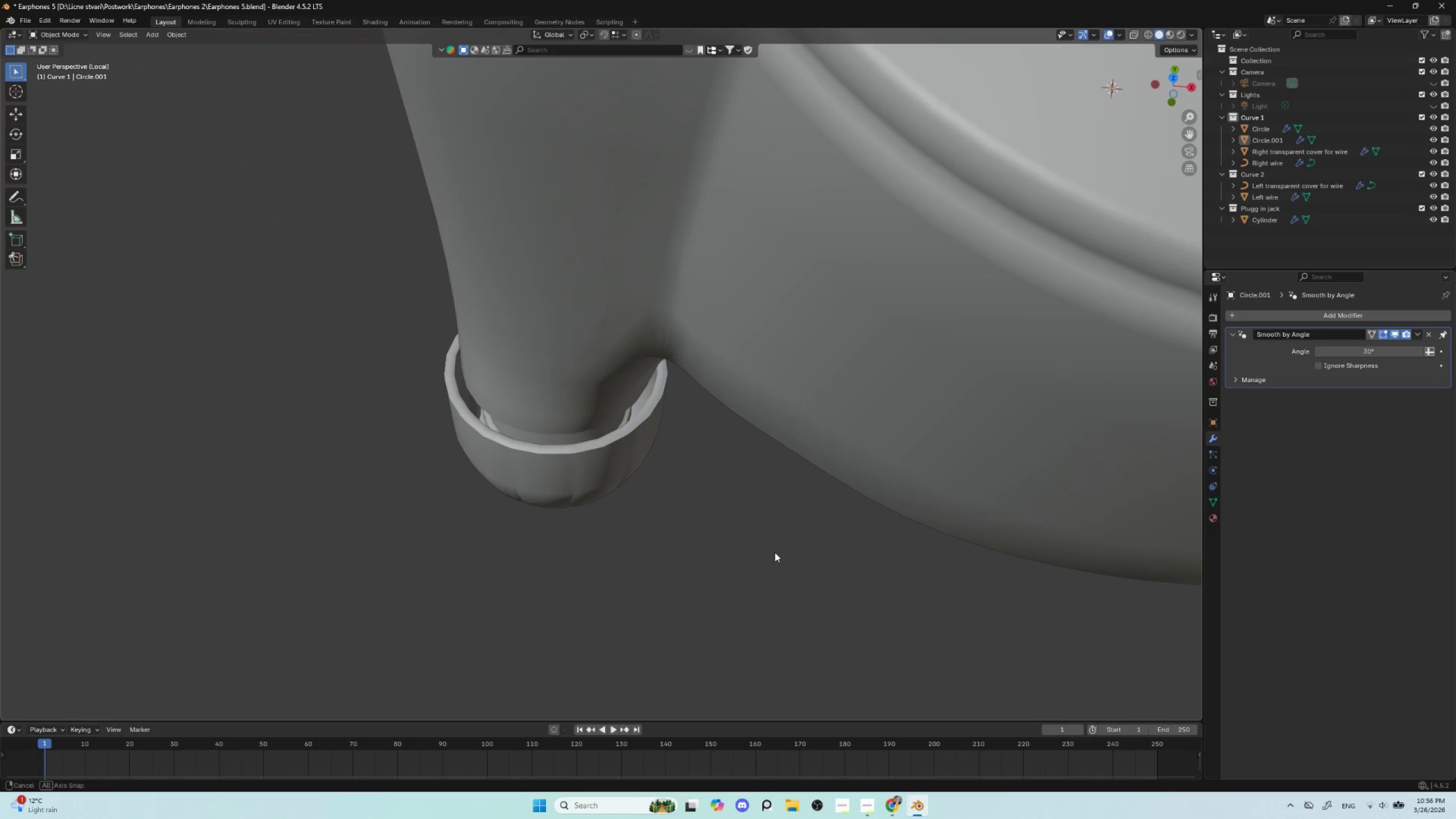 
scroll: coordinate [774, 540], scroll_direction: down, amount: 8.0